 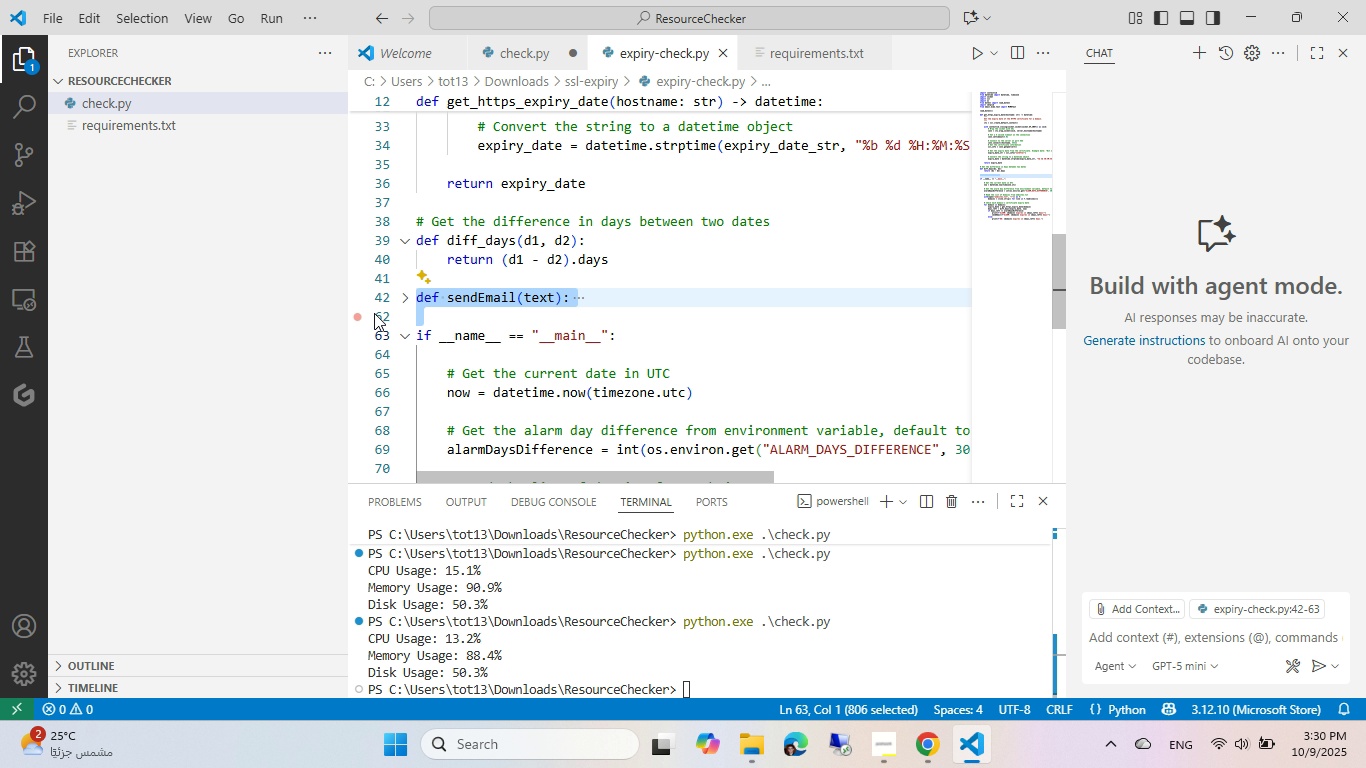 
key(Control+C)
 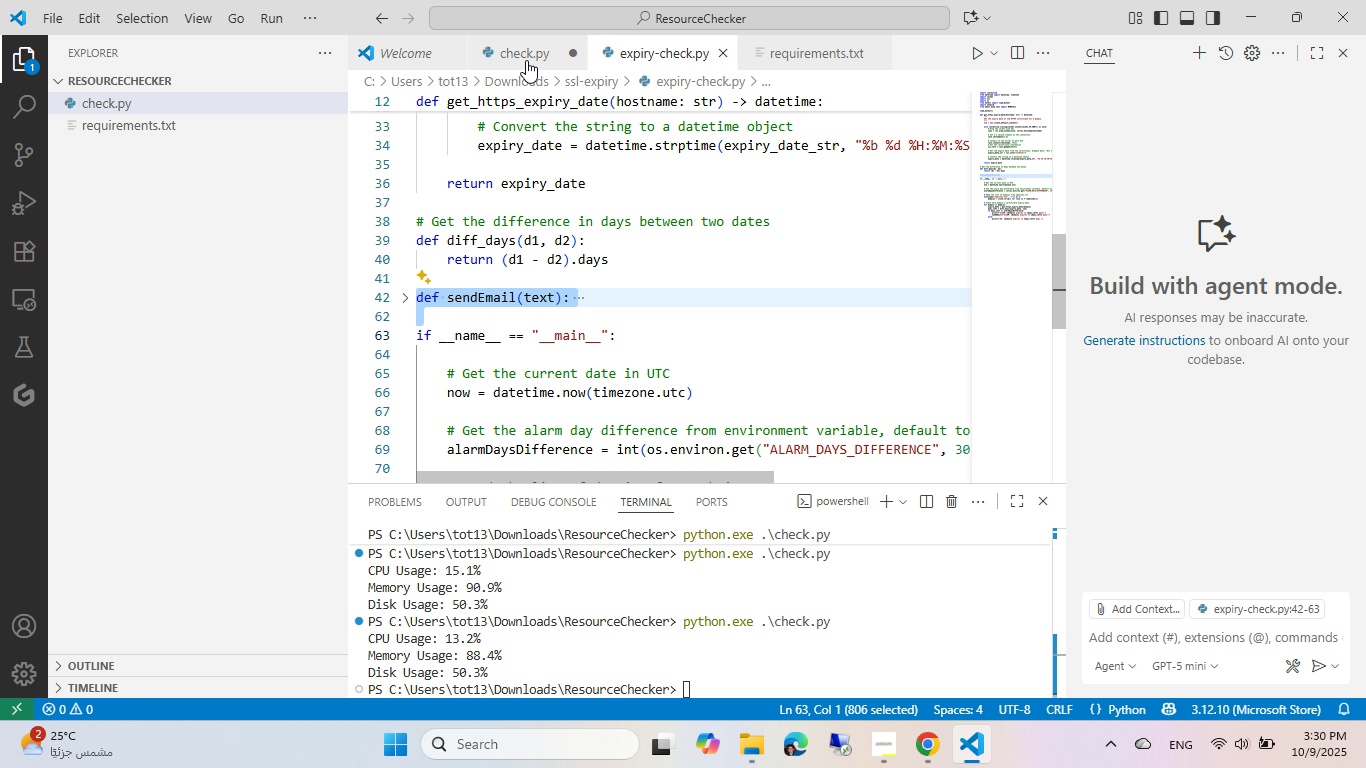 
left_click([527, 57])
 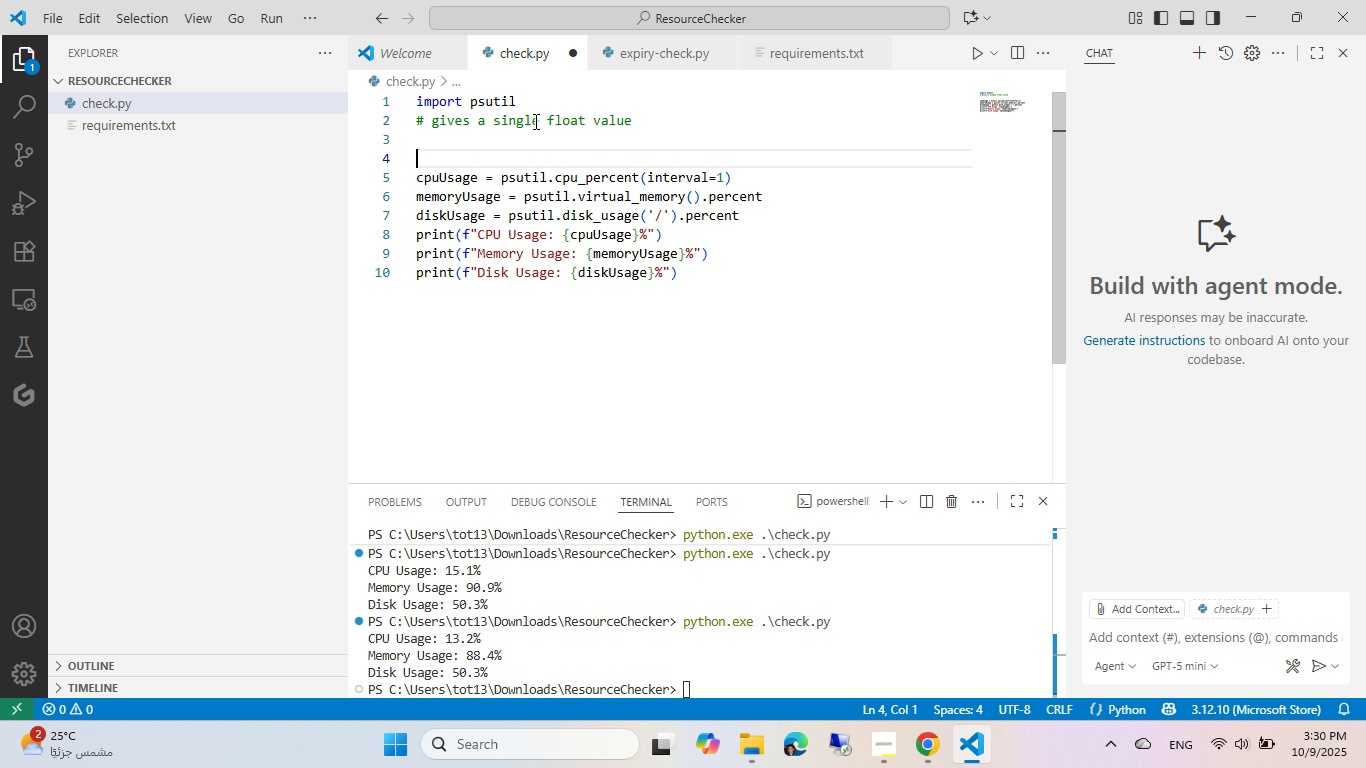 
key(Control+ControlLeft)
 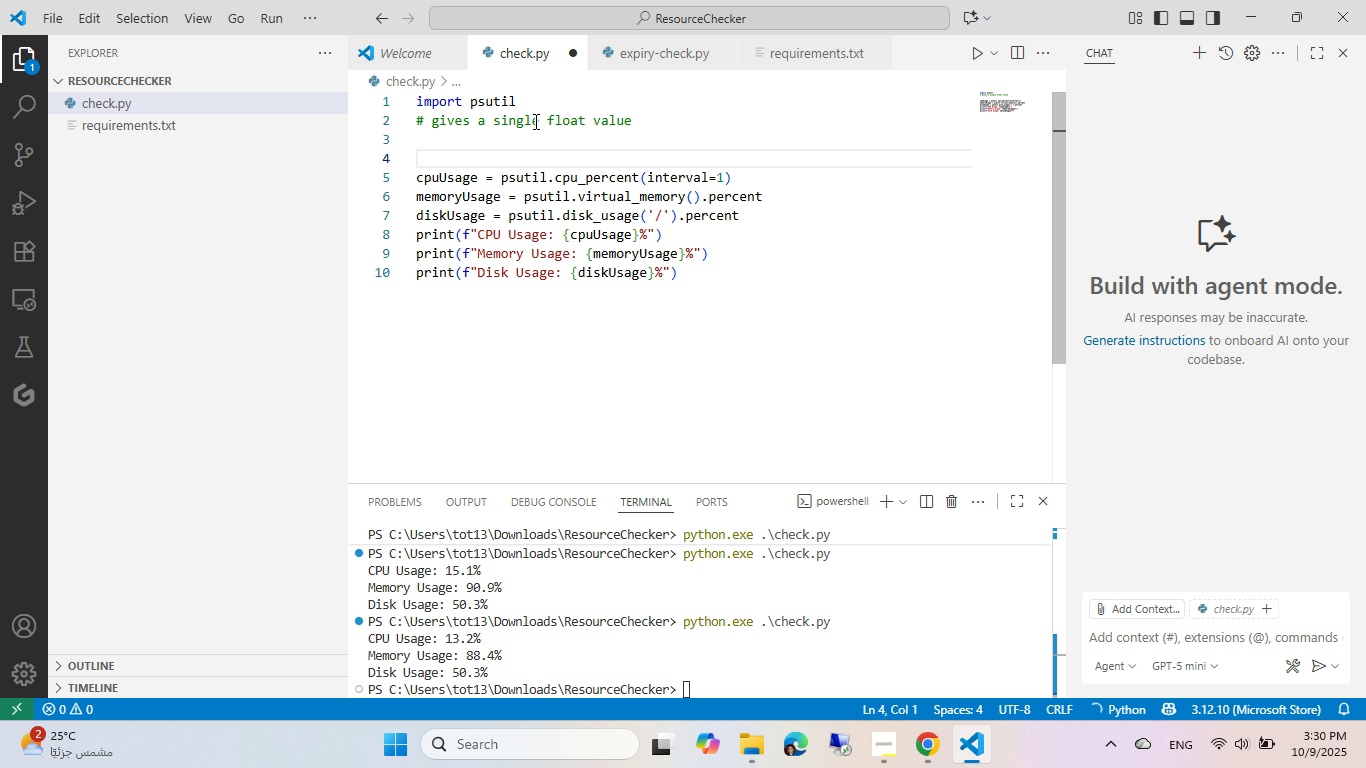 
key(Control+V)
 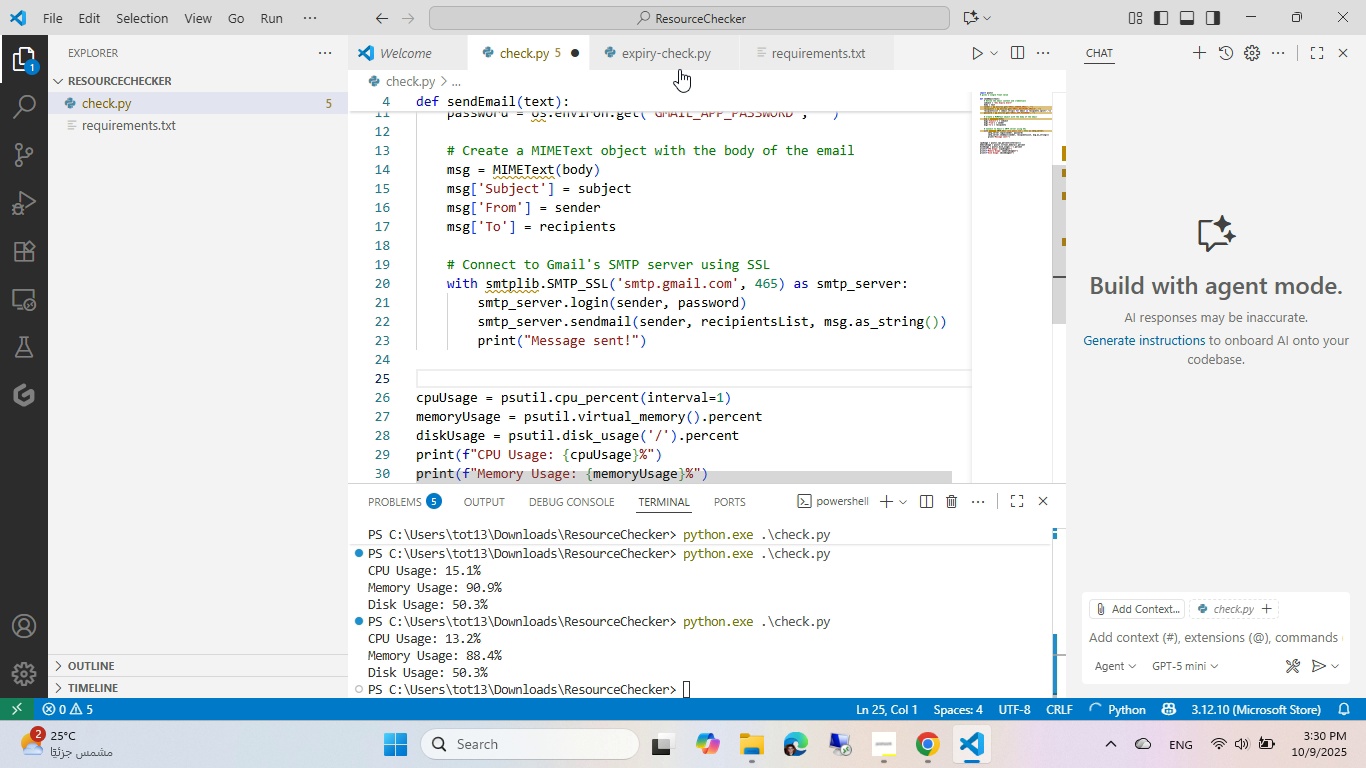 
scroll: coordinate [574, 291], scroll_direction: up, amount: 15.0
 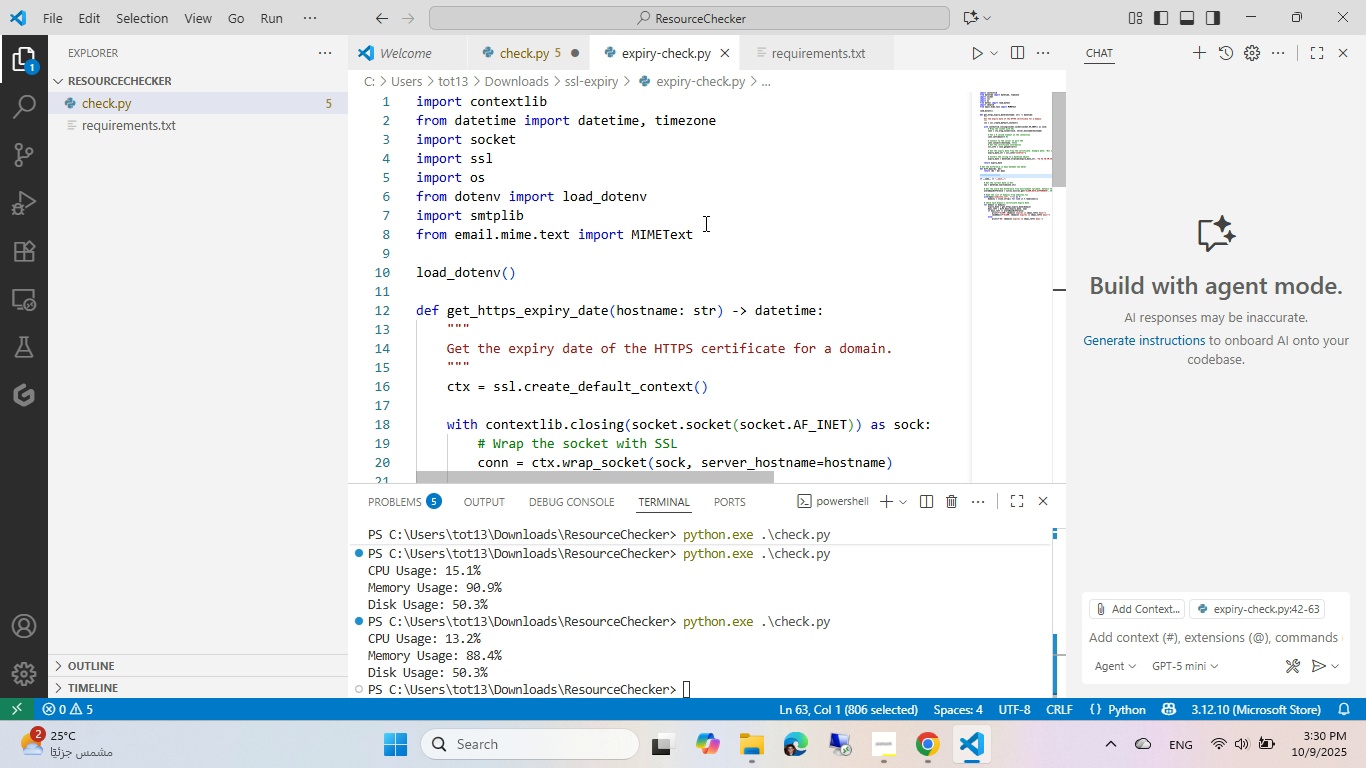 
left_click_drag(start_coordinate=[706, 235], to_coordinate=[398, 205])
 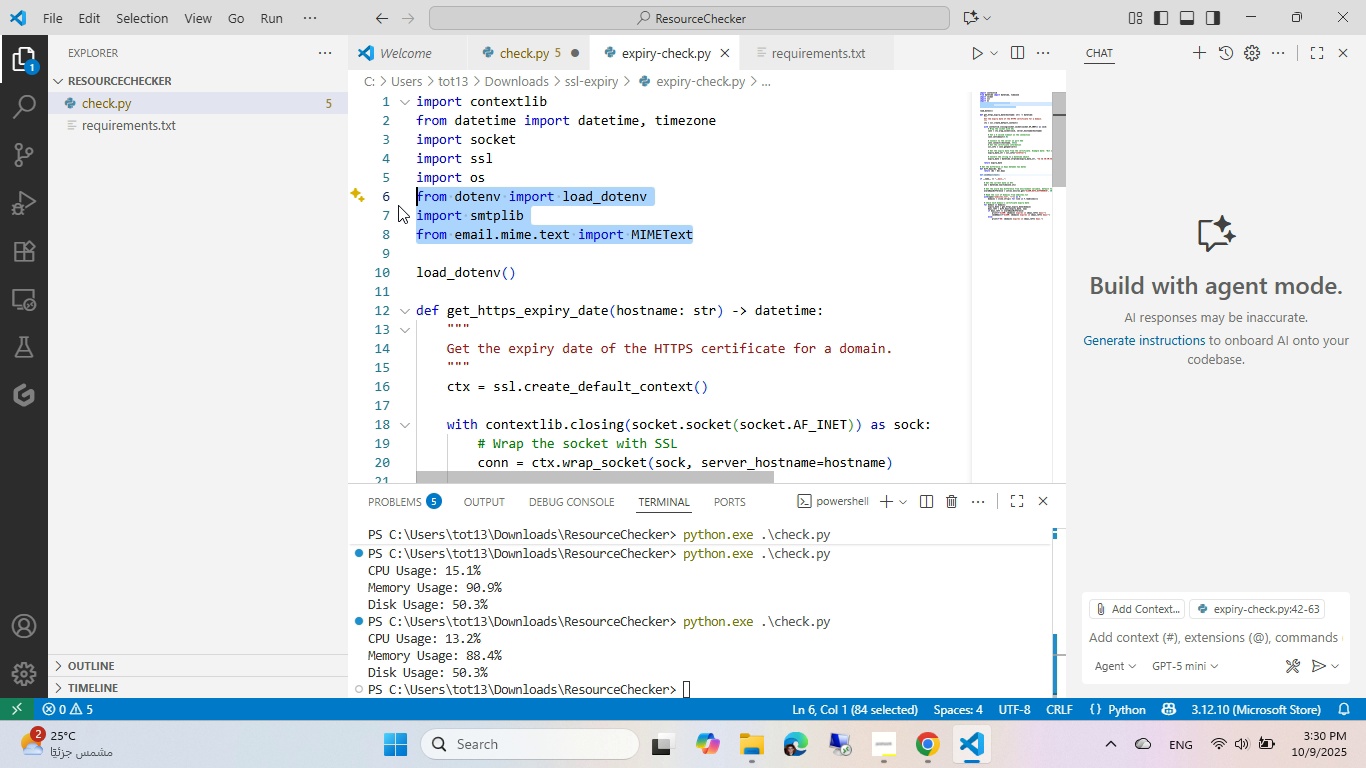 
key(Control+C)
 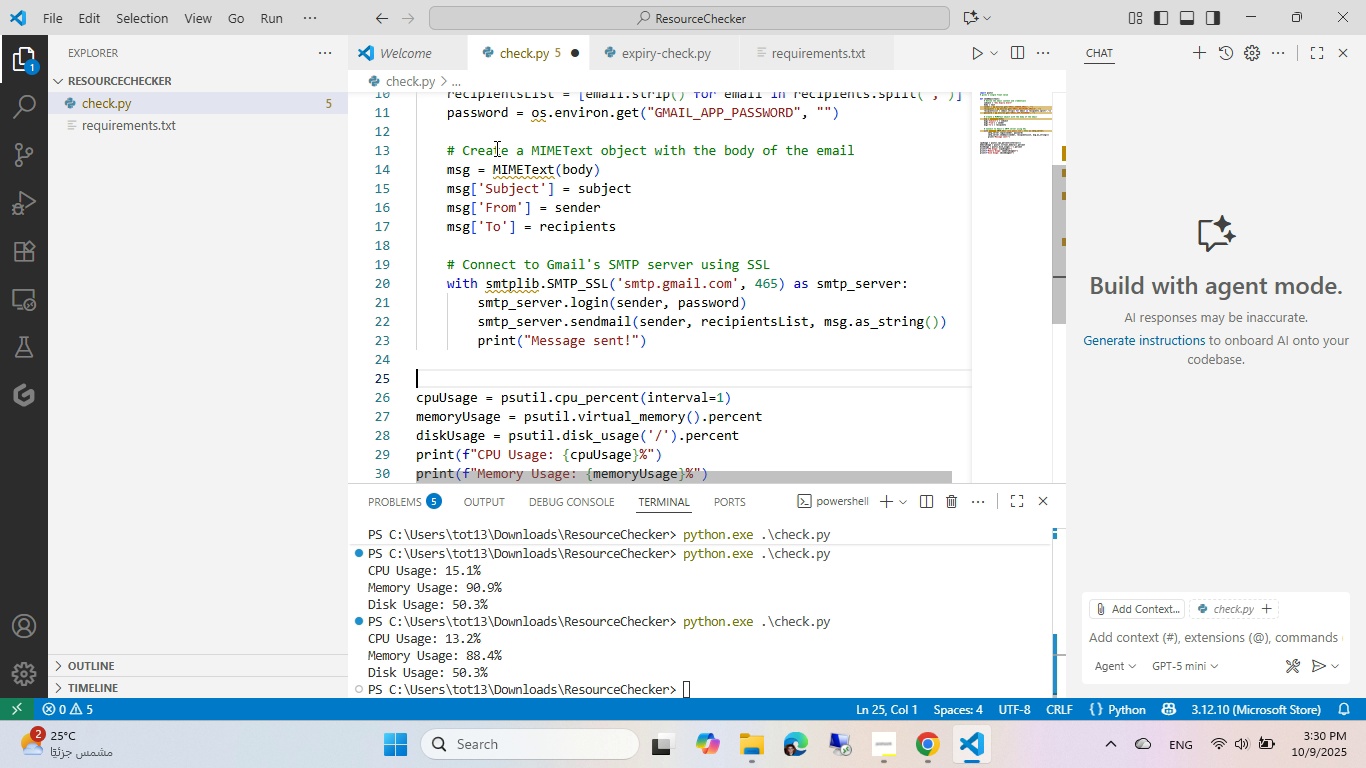 
scroll: coordinate [494, 156], scroll_direction: up, amount: 10.0
 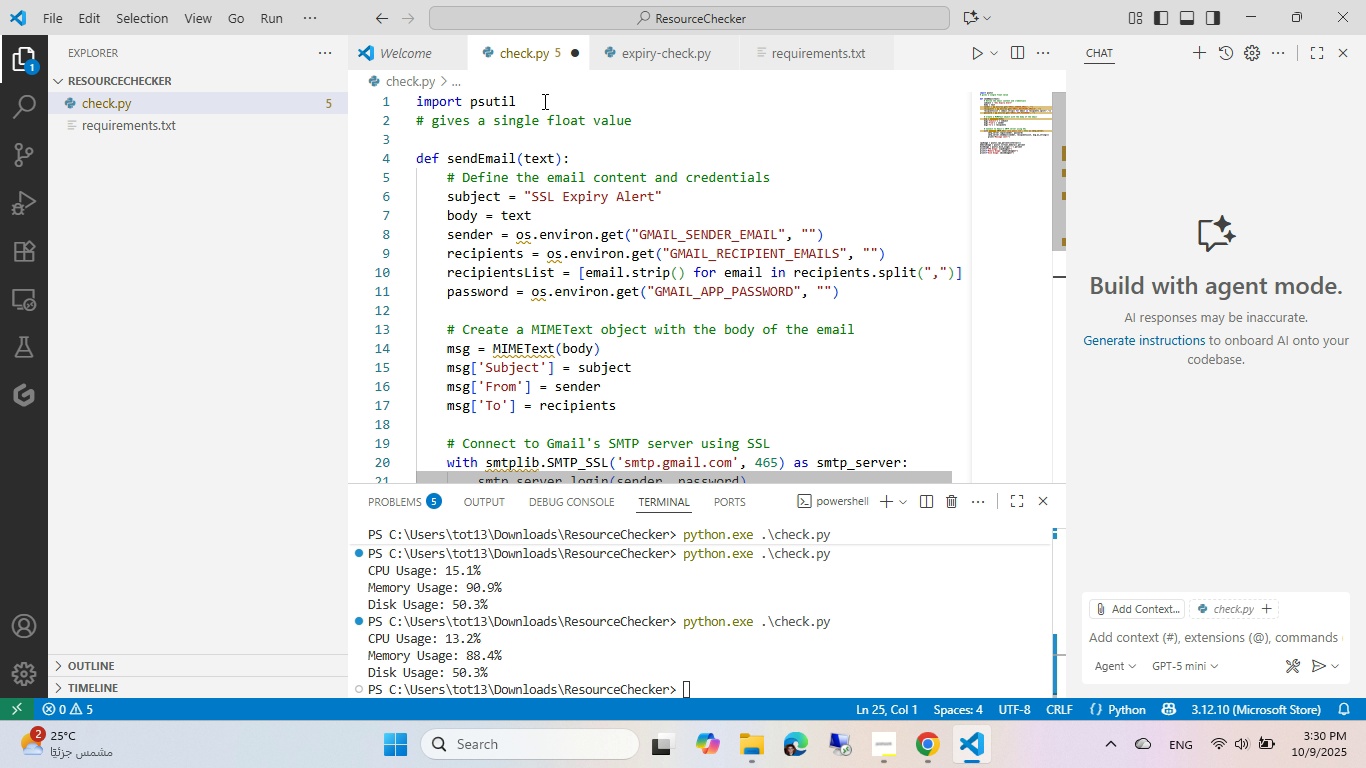 
left_click([545, 100])
 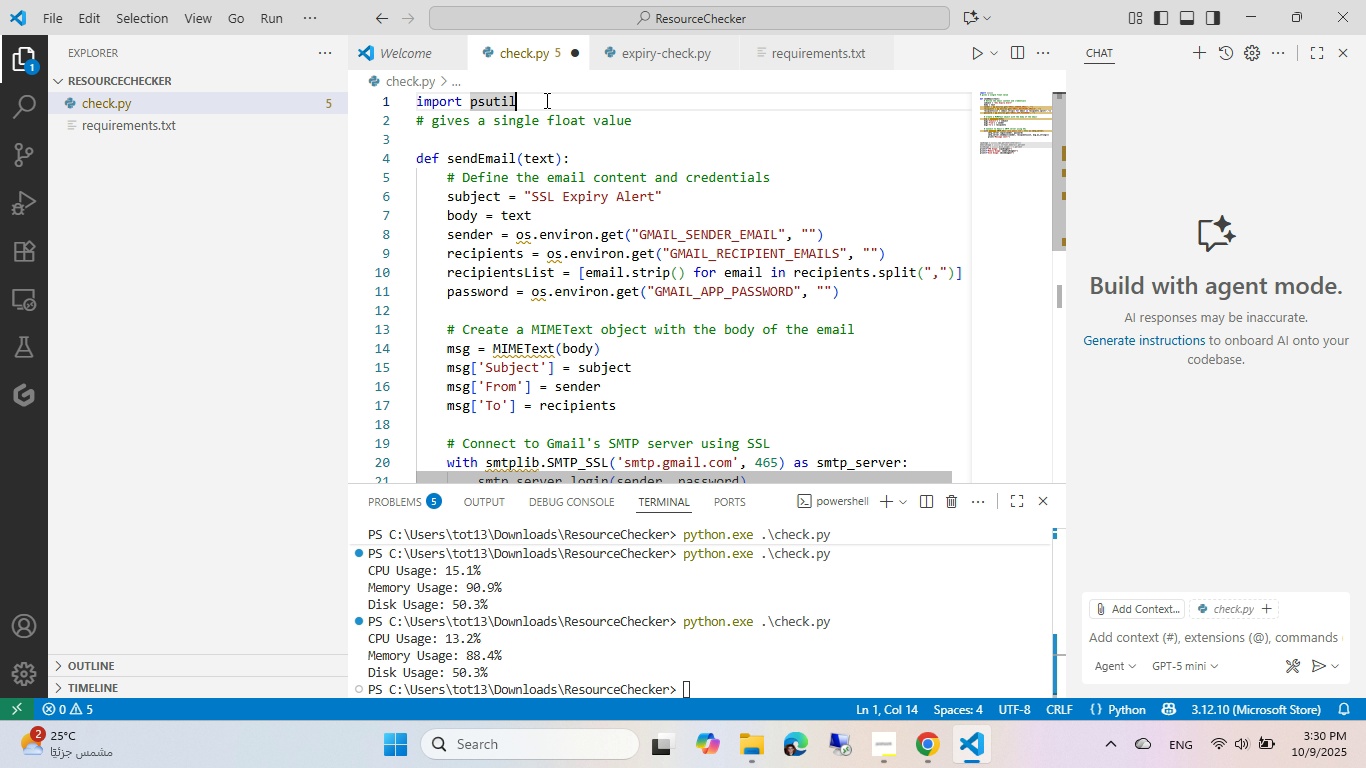 
key(NumpadEnter)
 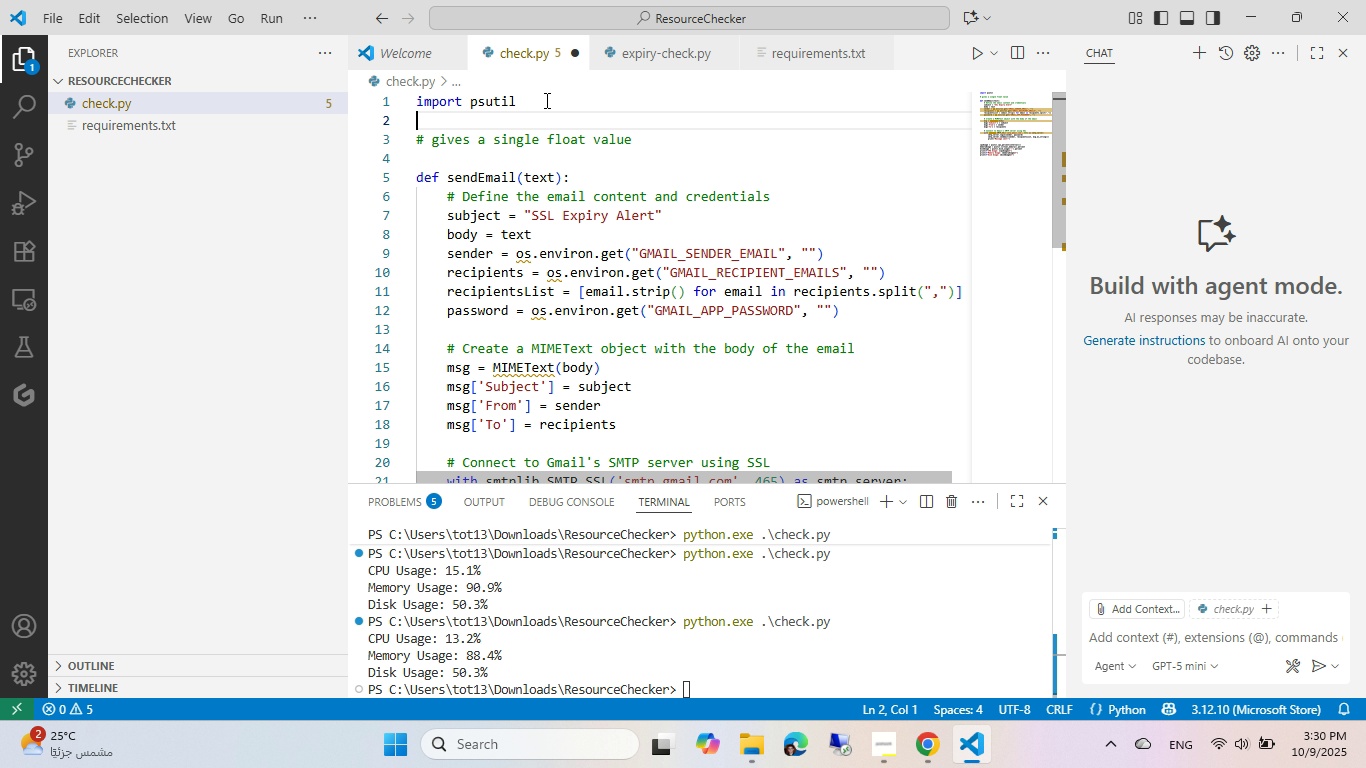 
key(Control+ControlLeft)
 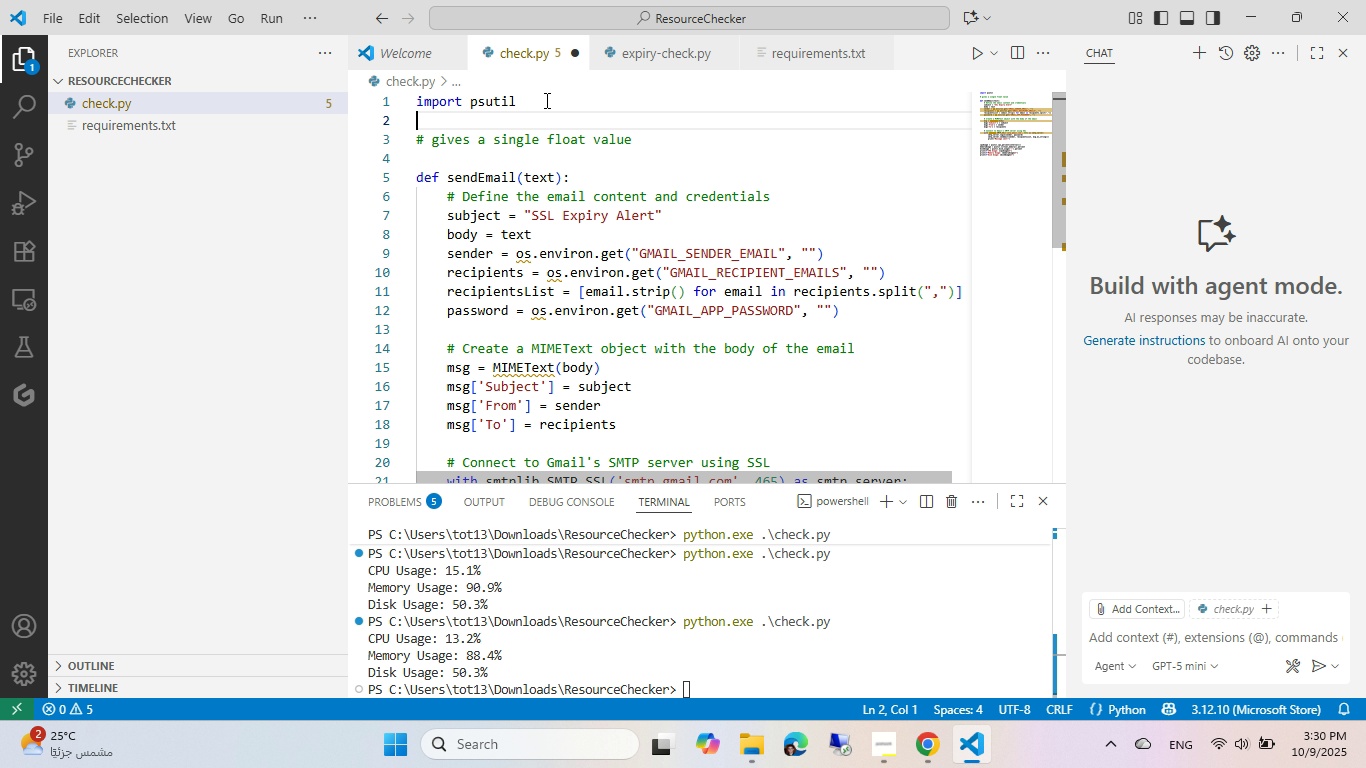 
key(Control+V)
 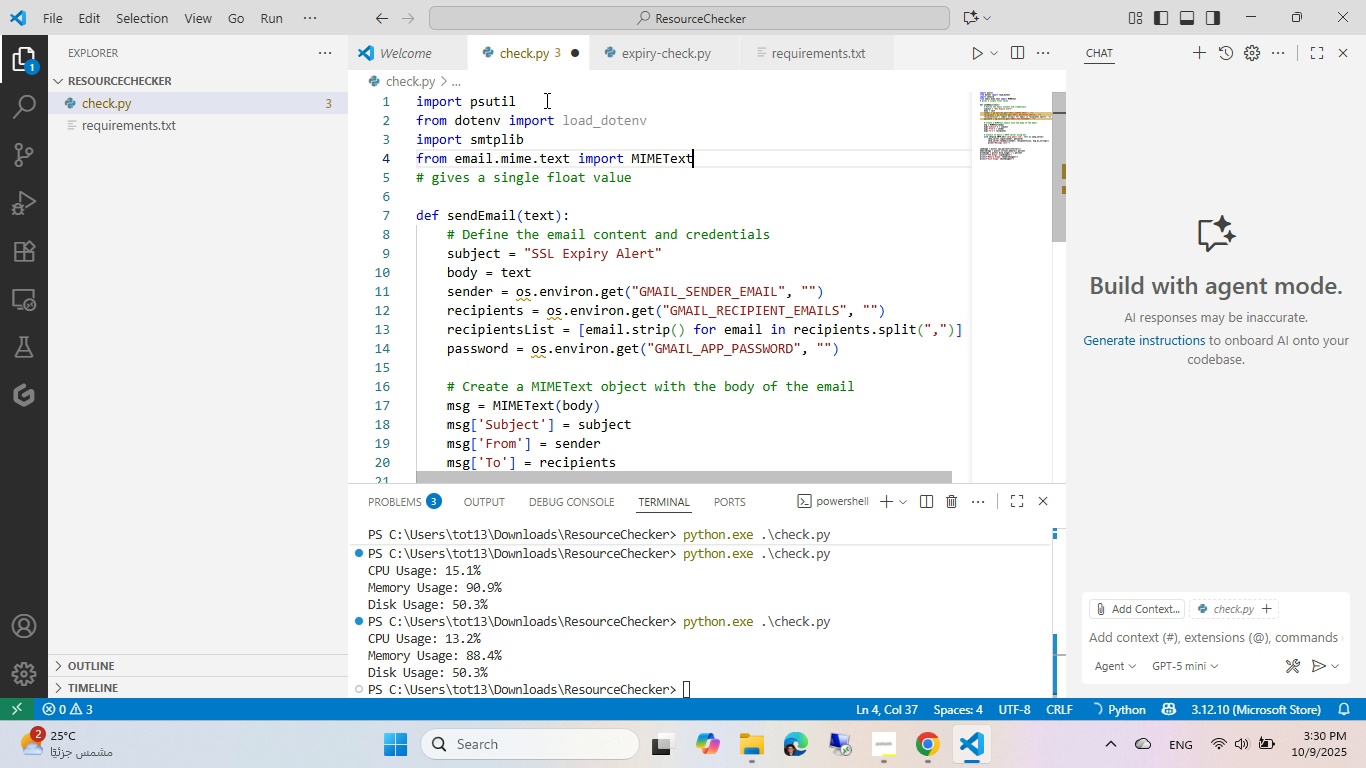 
key(NumpadEnter)
key(NumpadEnter)
type(loa)
key(Tab)
key(Tab)
key(NumpadEnter)
 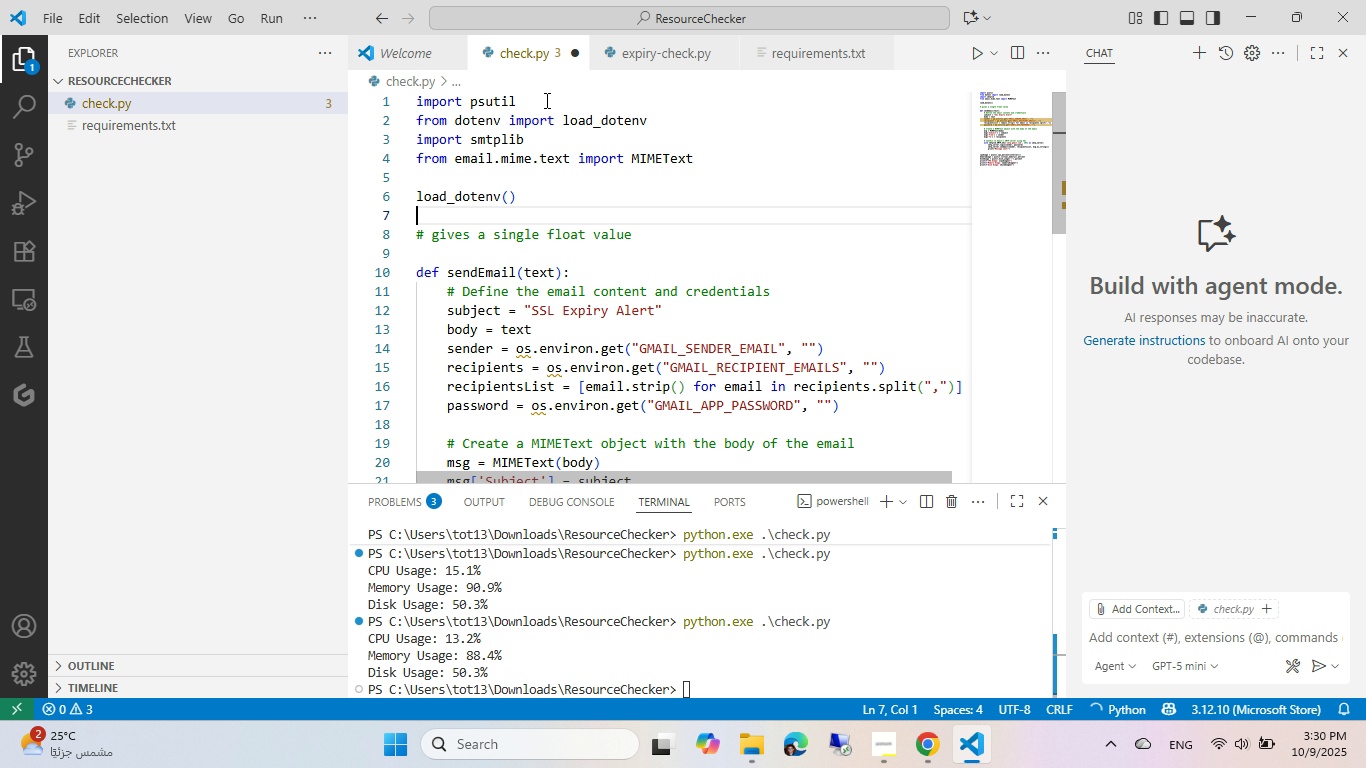 
key(Control+ControlLeft)
 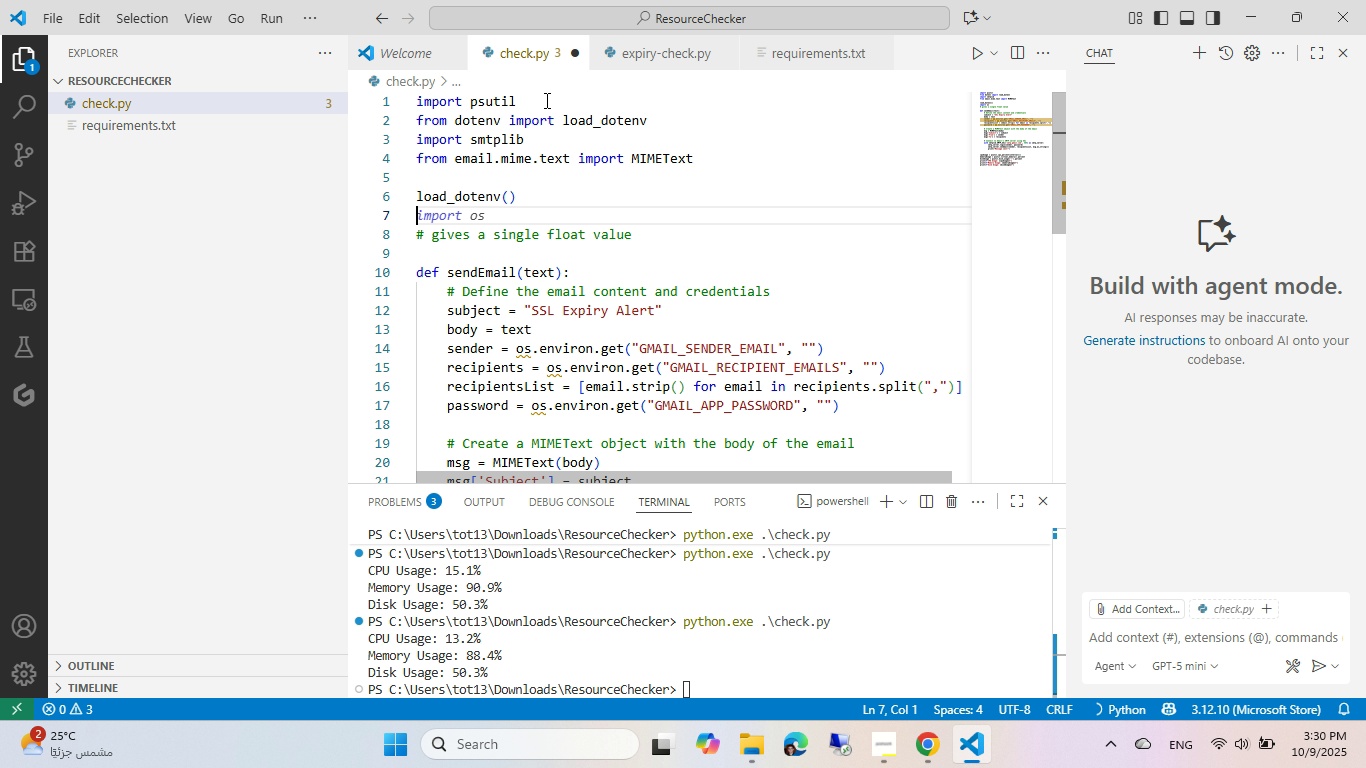 
key(Control+S)
 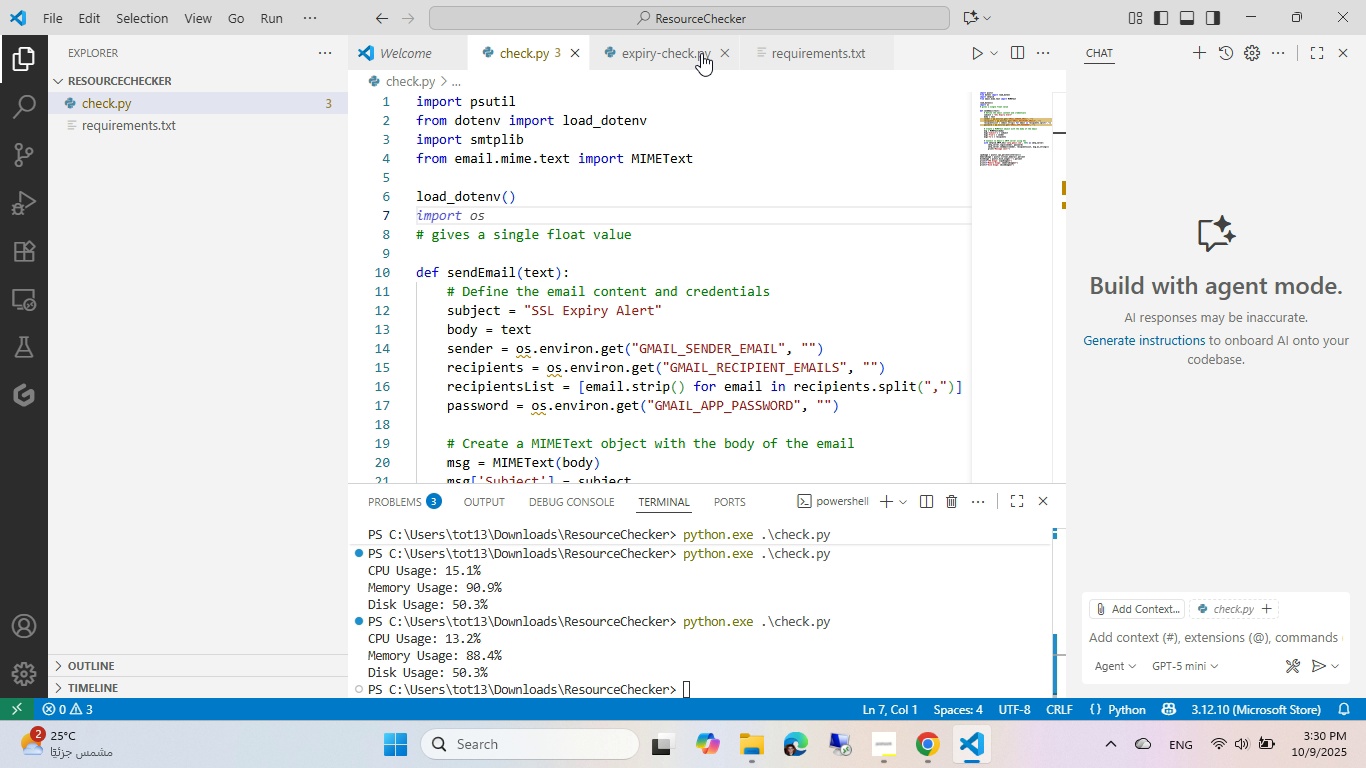 
left_click([720, 53])
 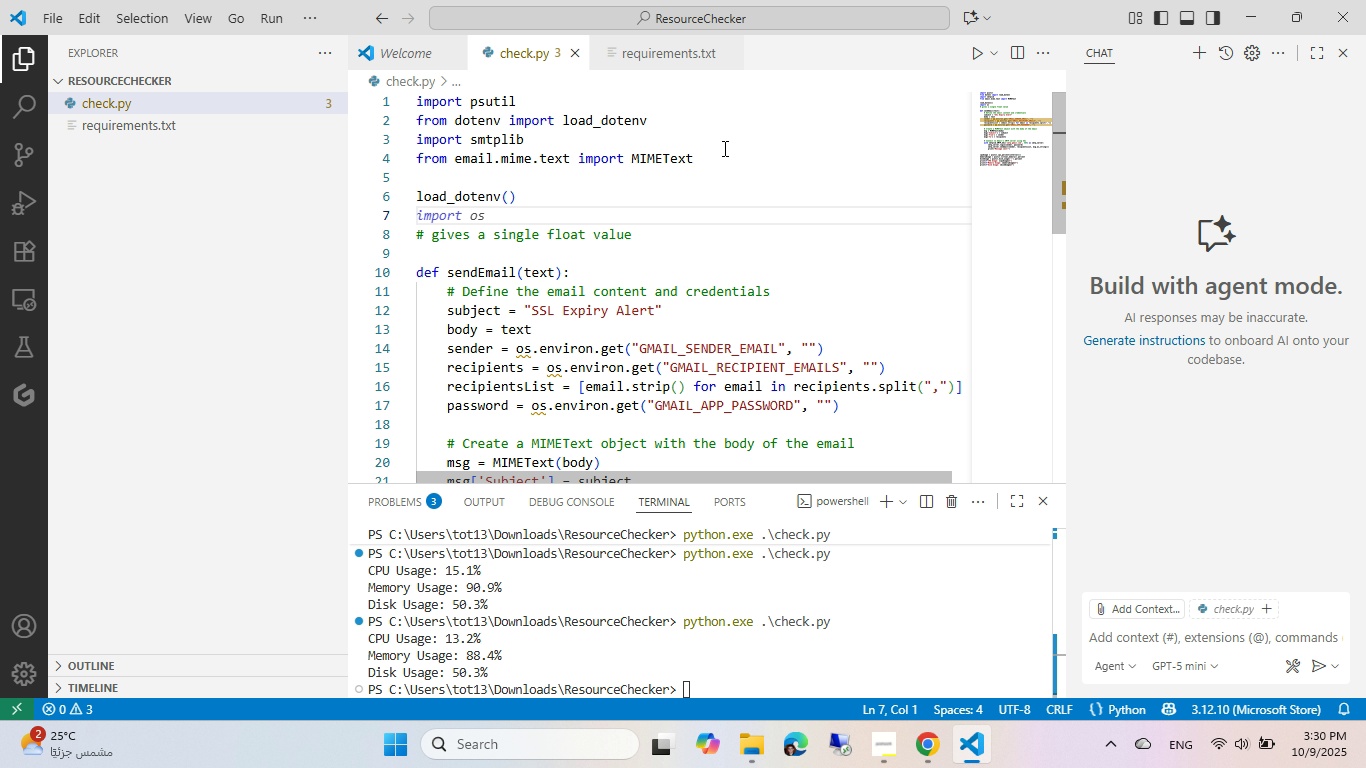 
left_click([723, 148])
 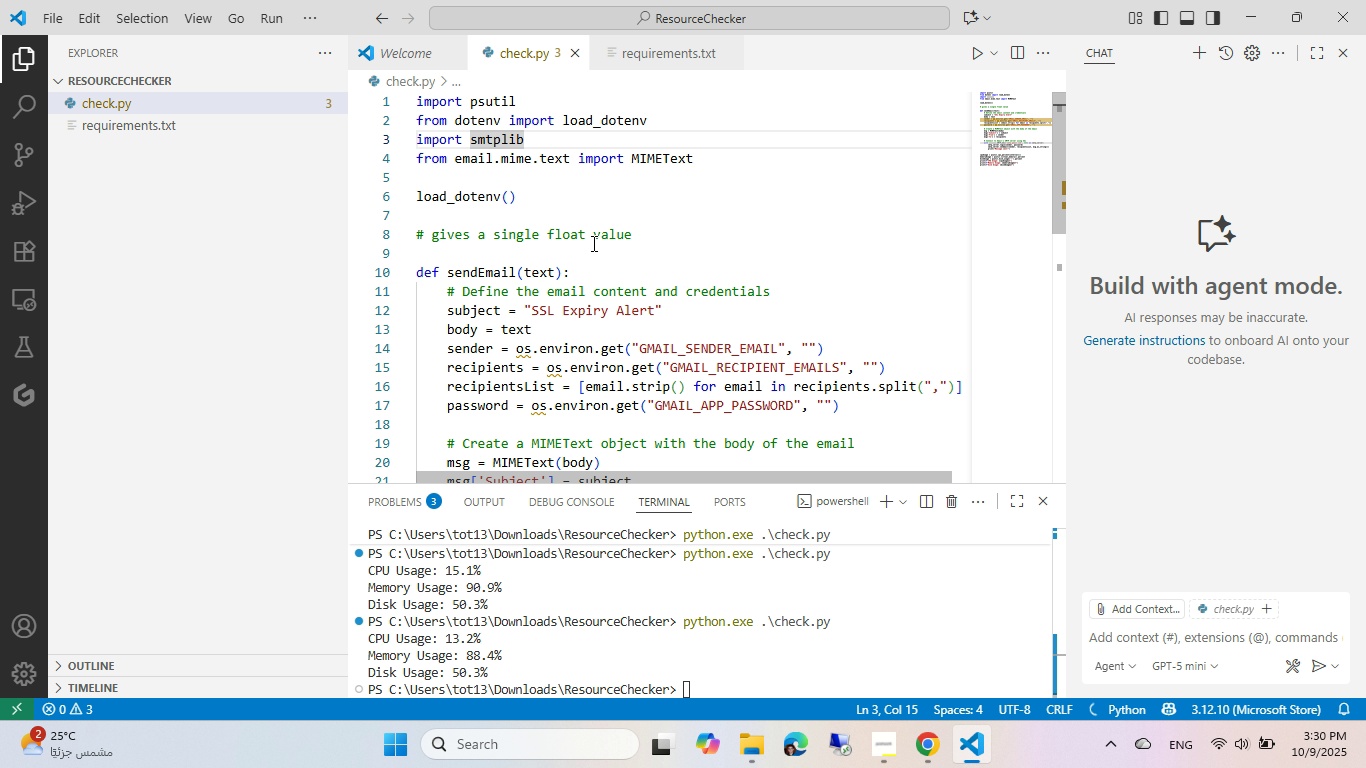 
scroll: coordinate [592, 243], scroll_direction: down, amount: 1.0
 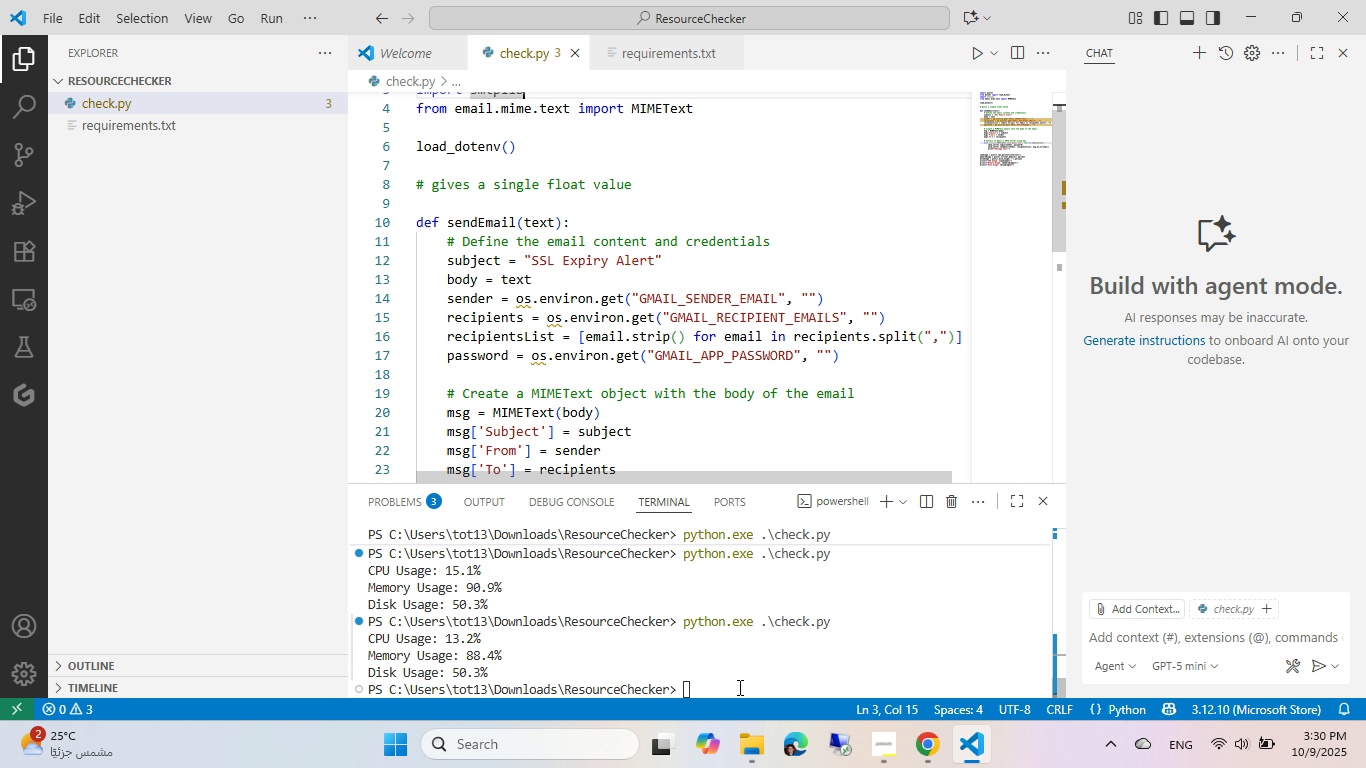 
left_click([733, 751])
 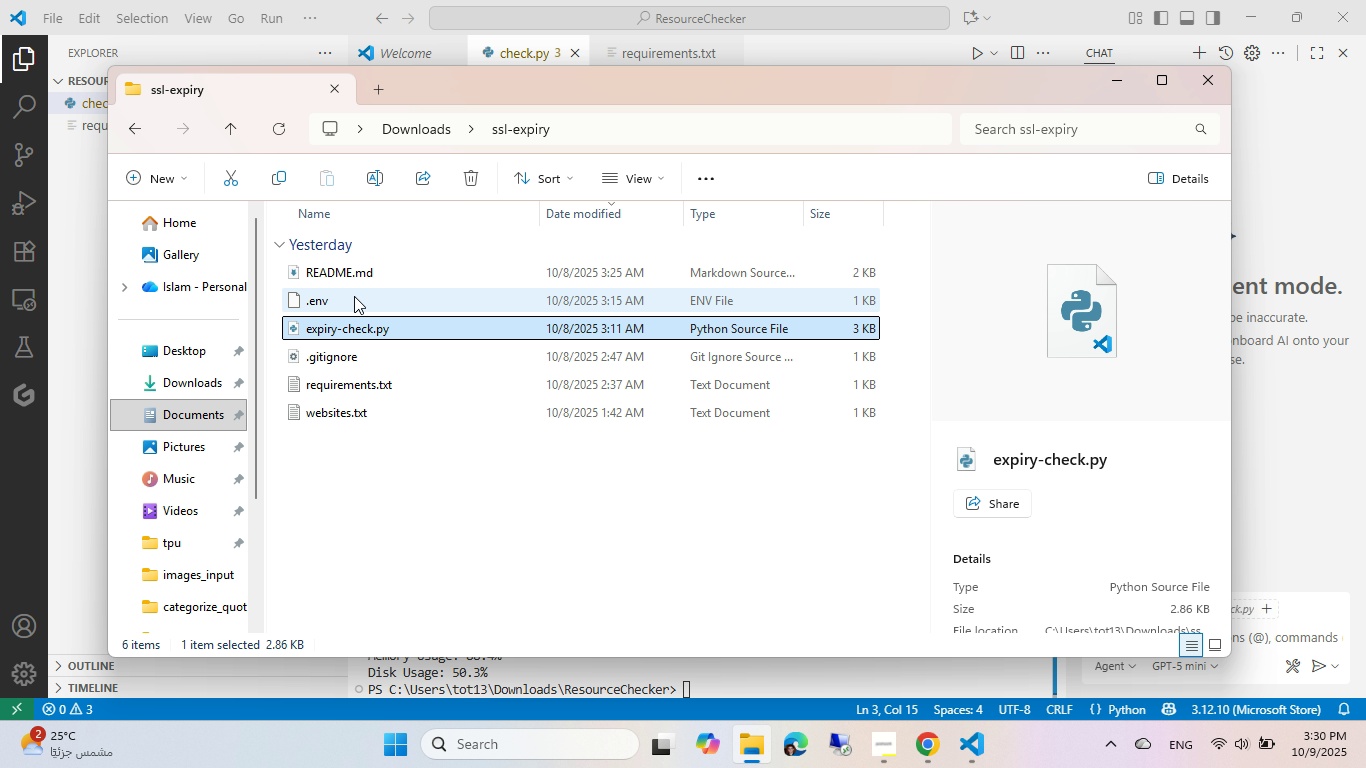 
left_click_drag(start_coordinate=[351, 296], to_coordinate=[335, 299])
 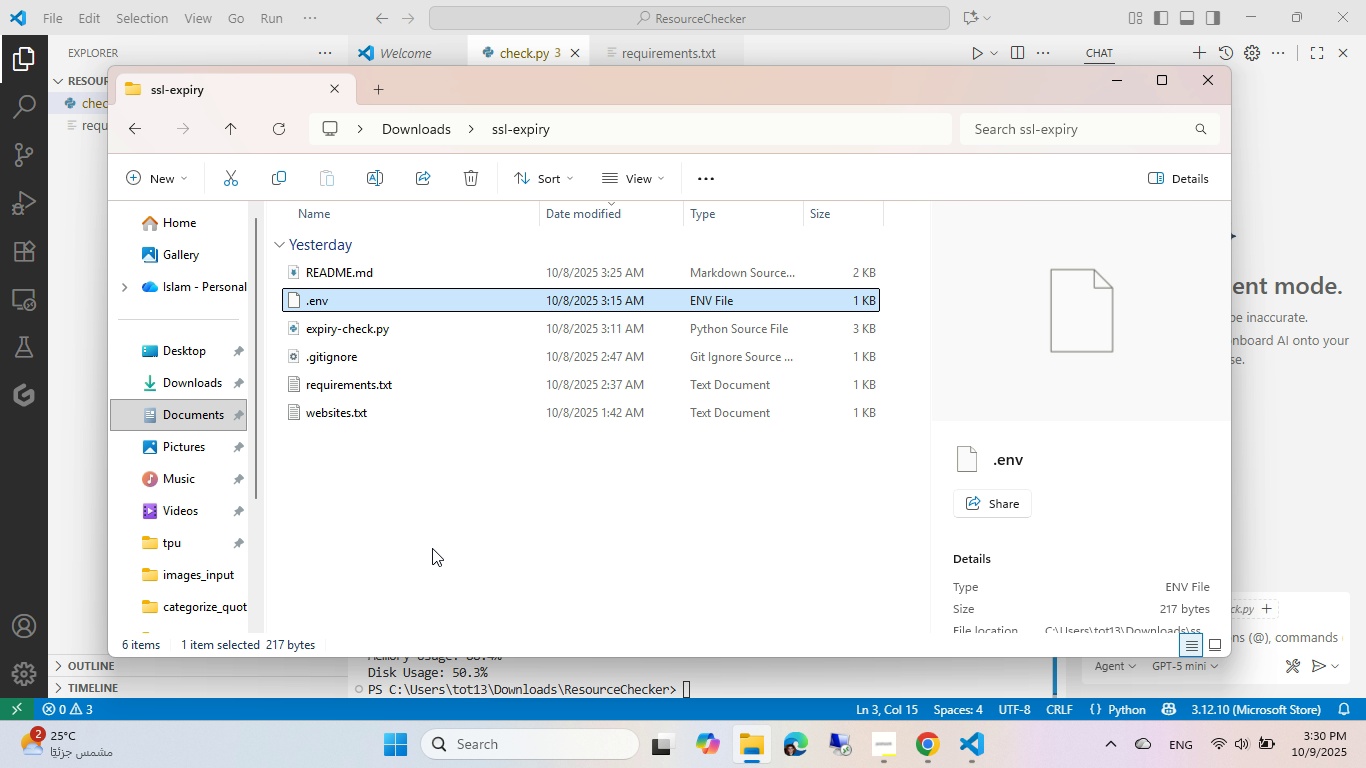 
left_click([432, 548])
 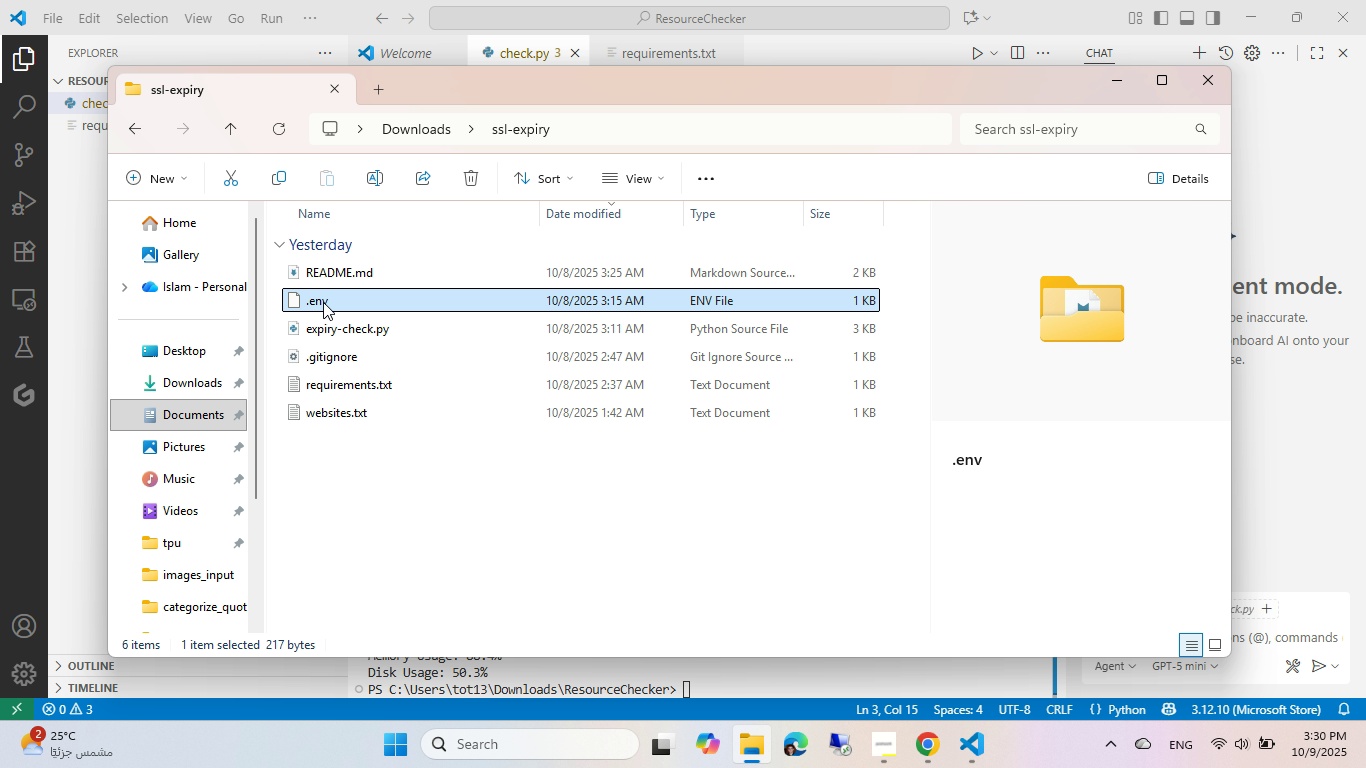 
left_click([323, 302])
 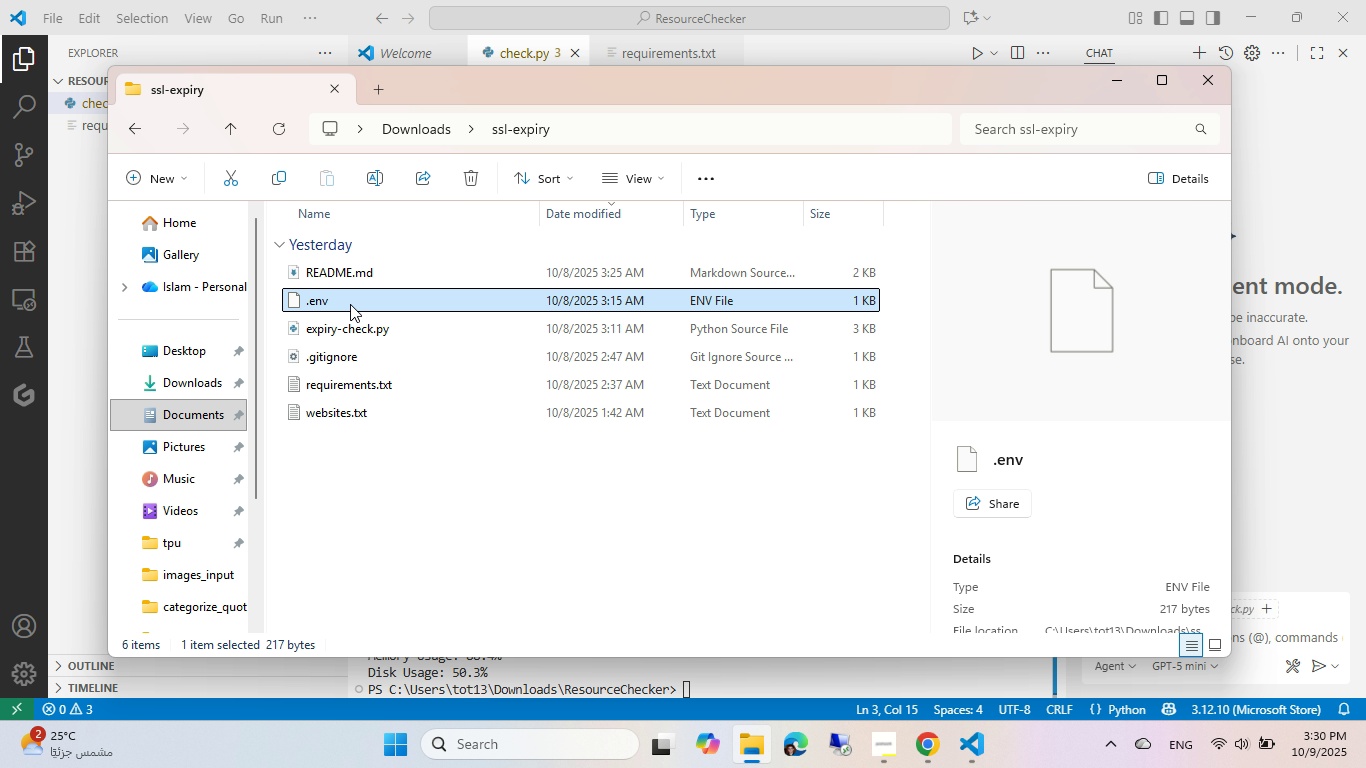 
left_click_drag(start_coordinate=[335, 293], to_coordinate=[85, 295])
 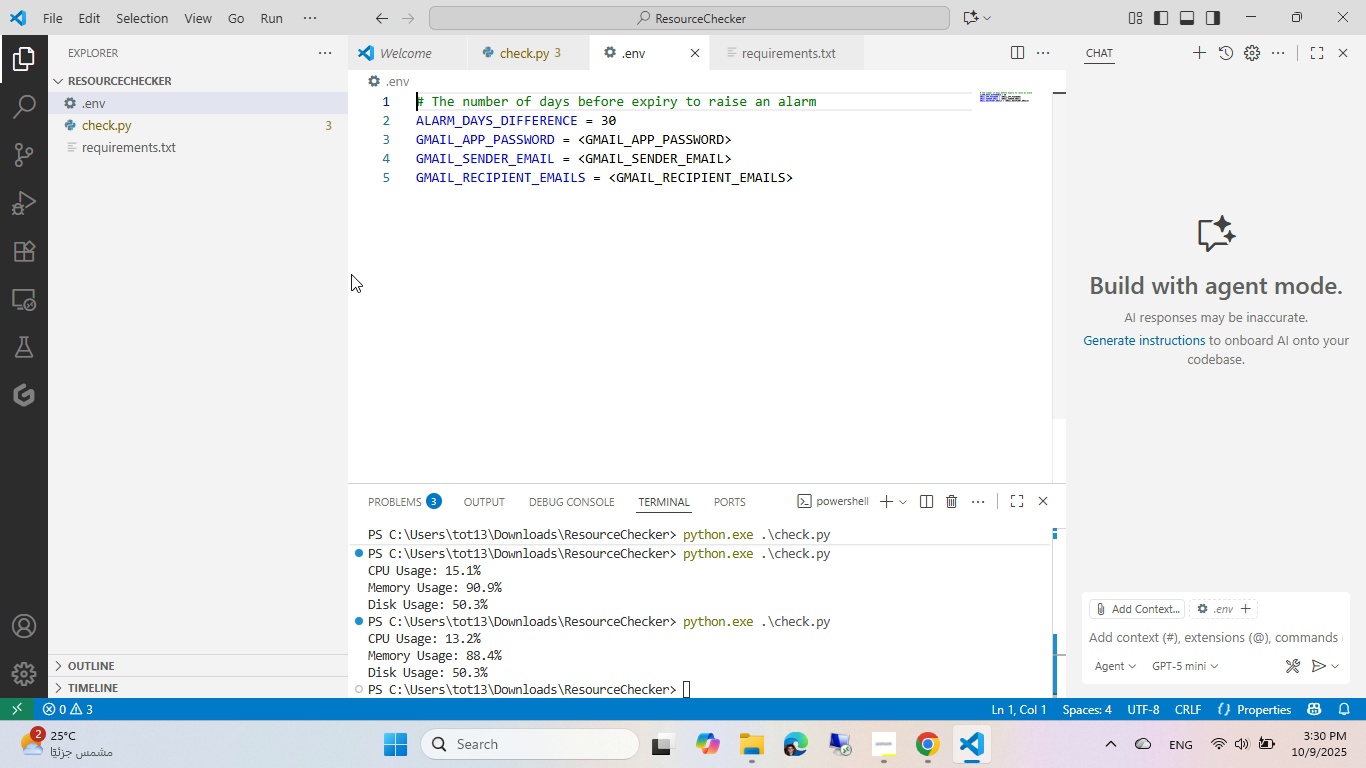 
key(Alt+AltLeft)
 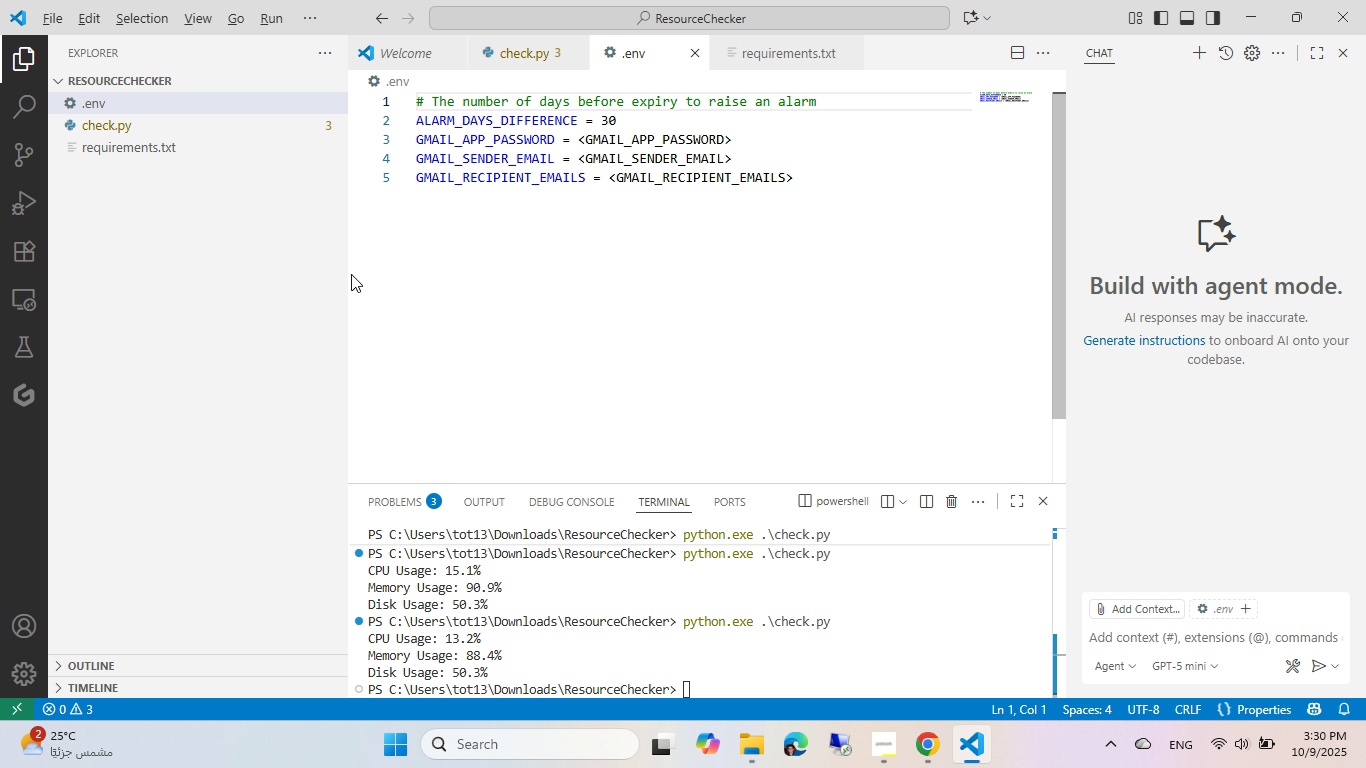 
key(Alt+Tab)
 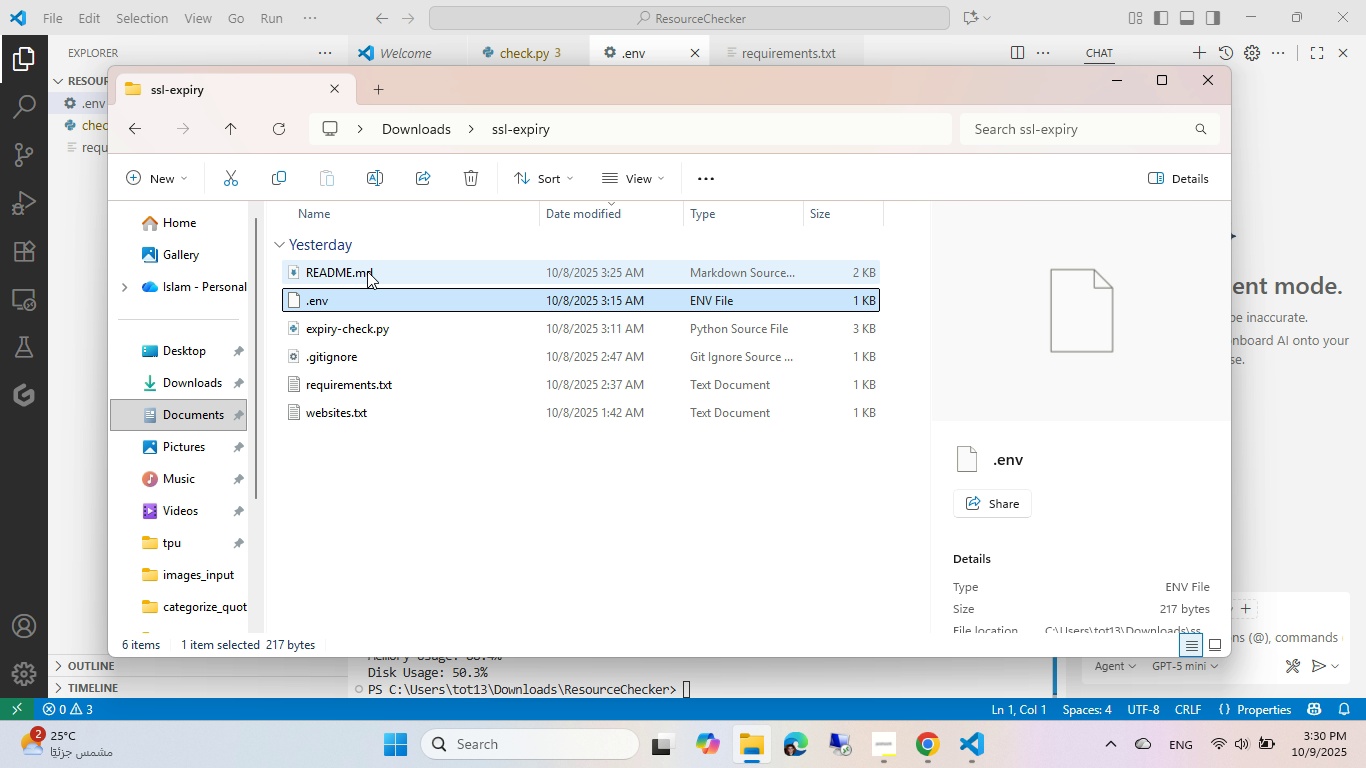 
left_click([366, 271])
 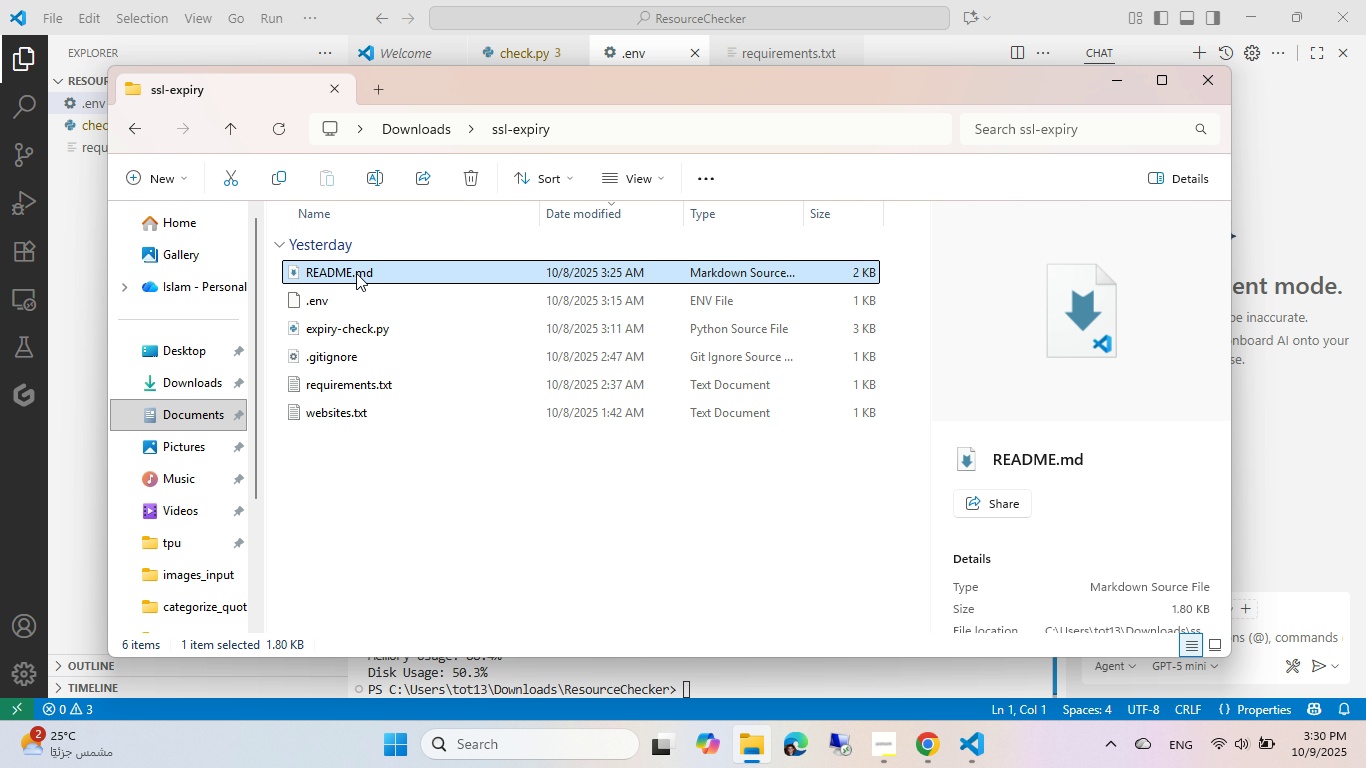 
left_click_drag(start_coordinate=[353, 271], to_coordinate=[85, 290])
 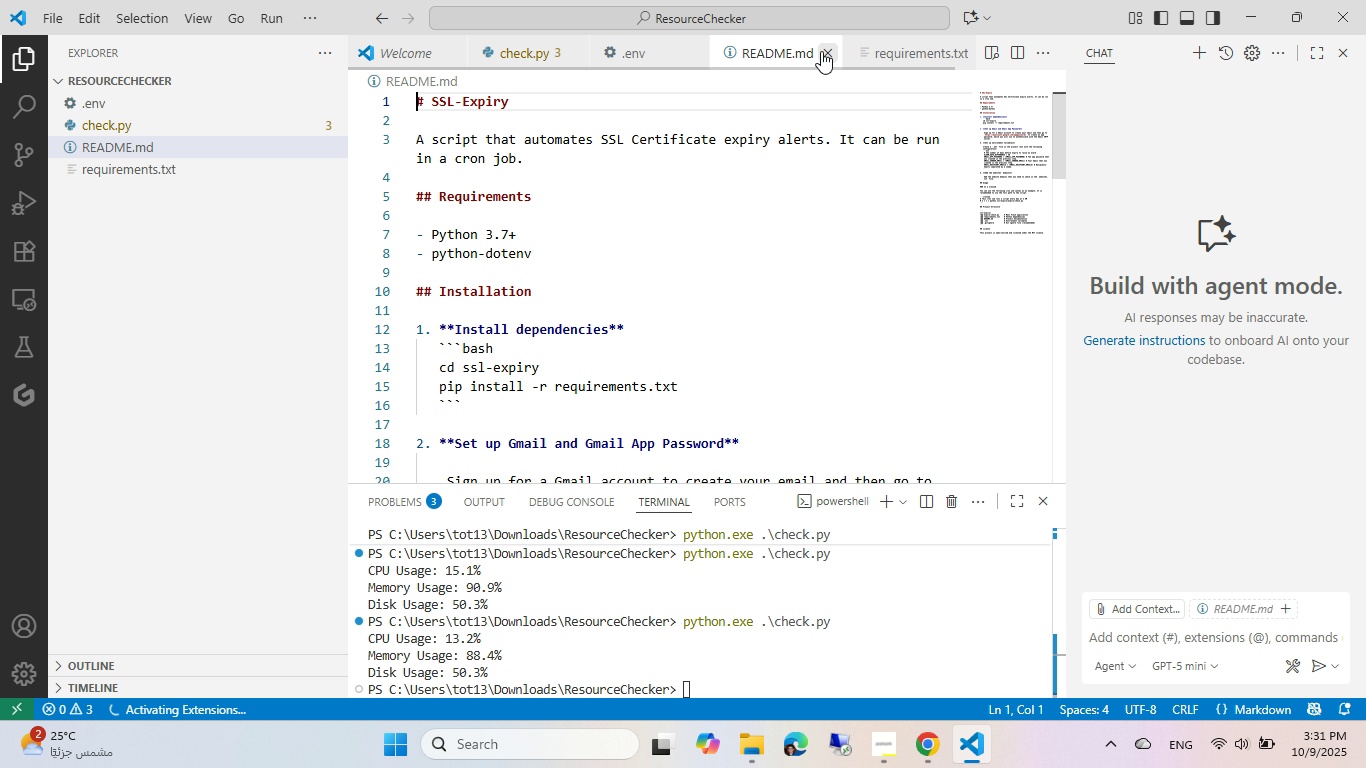 
left_click([824, 46])
 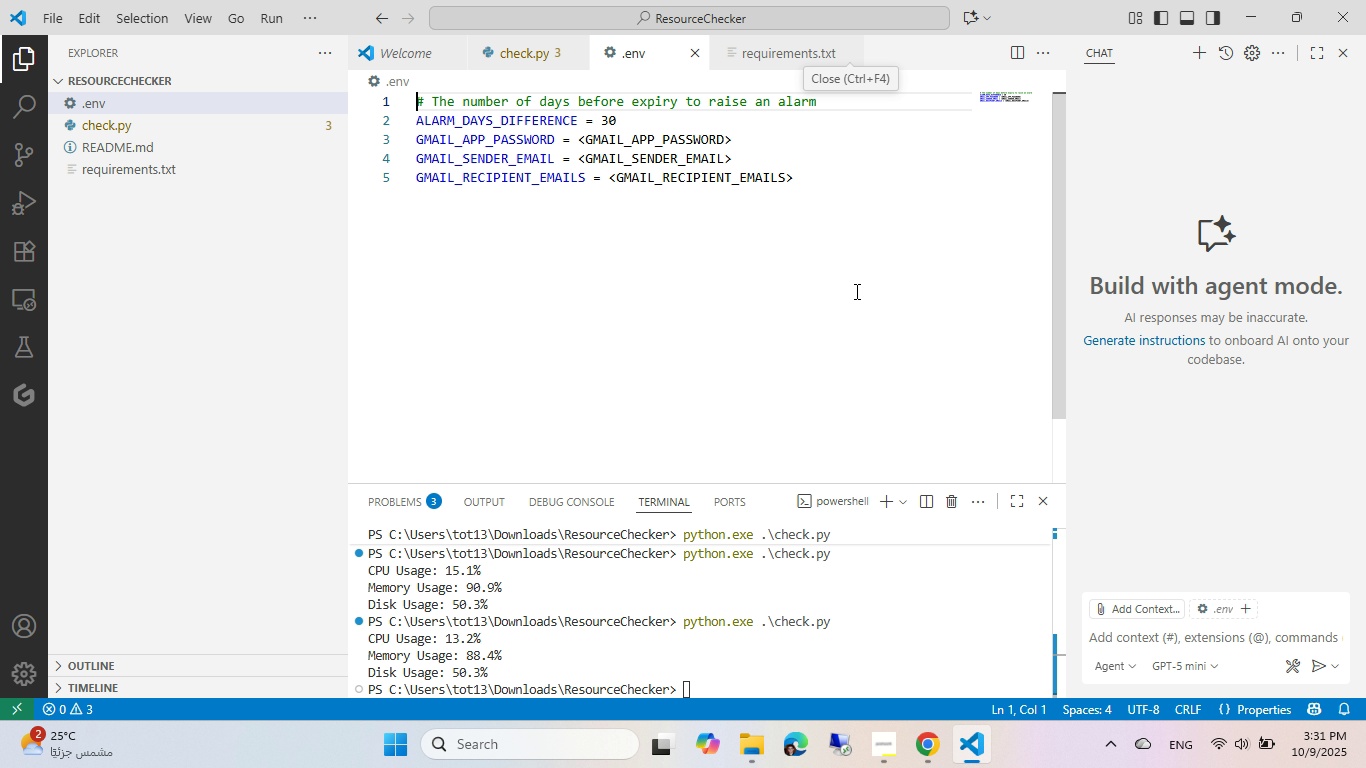 
left_click([862, 311])
 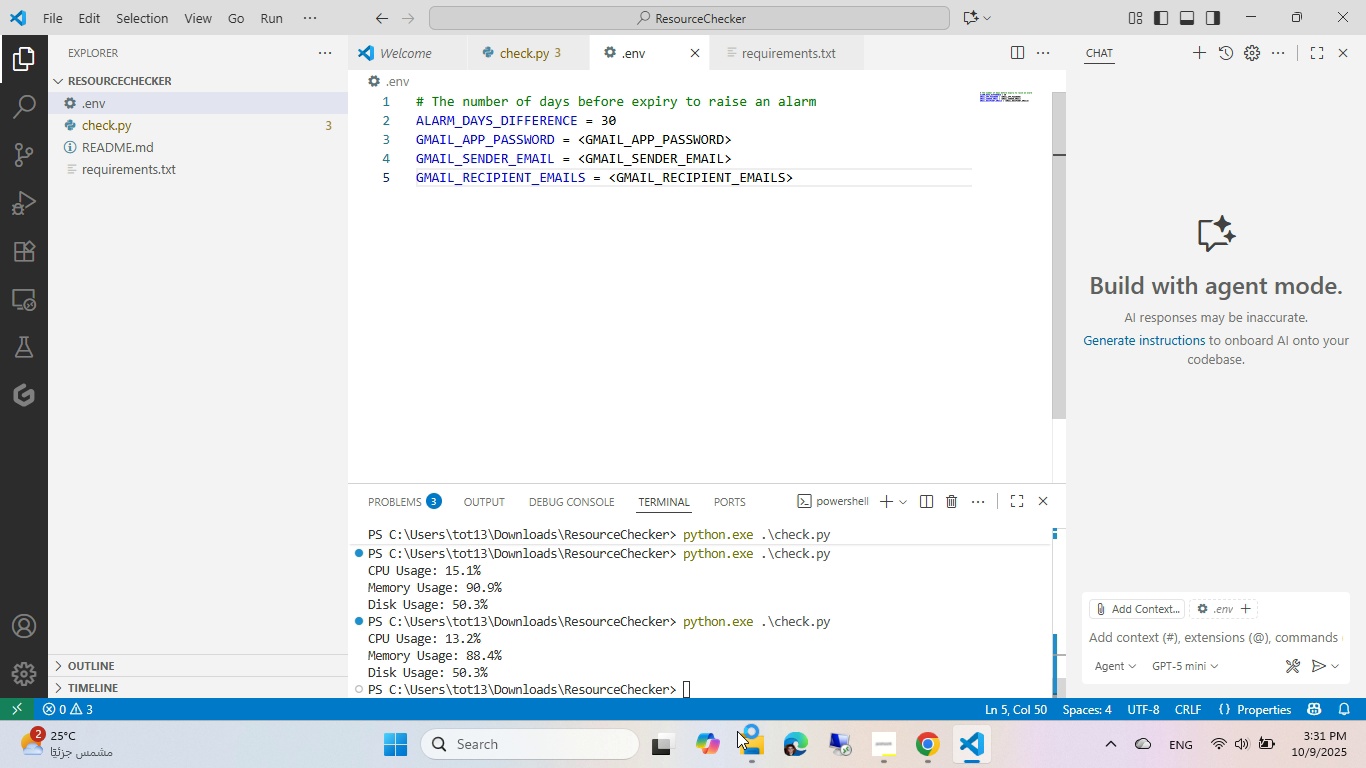 
left_click([741, 765])
 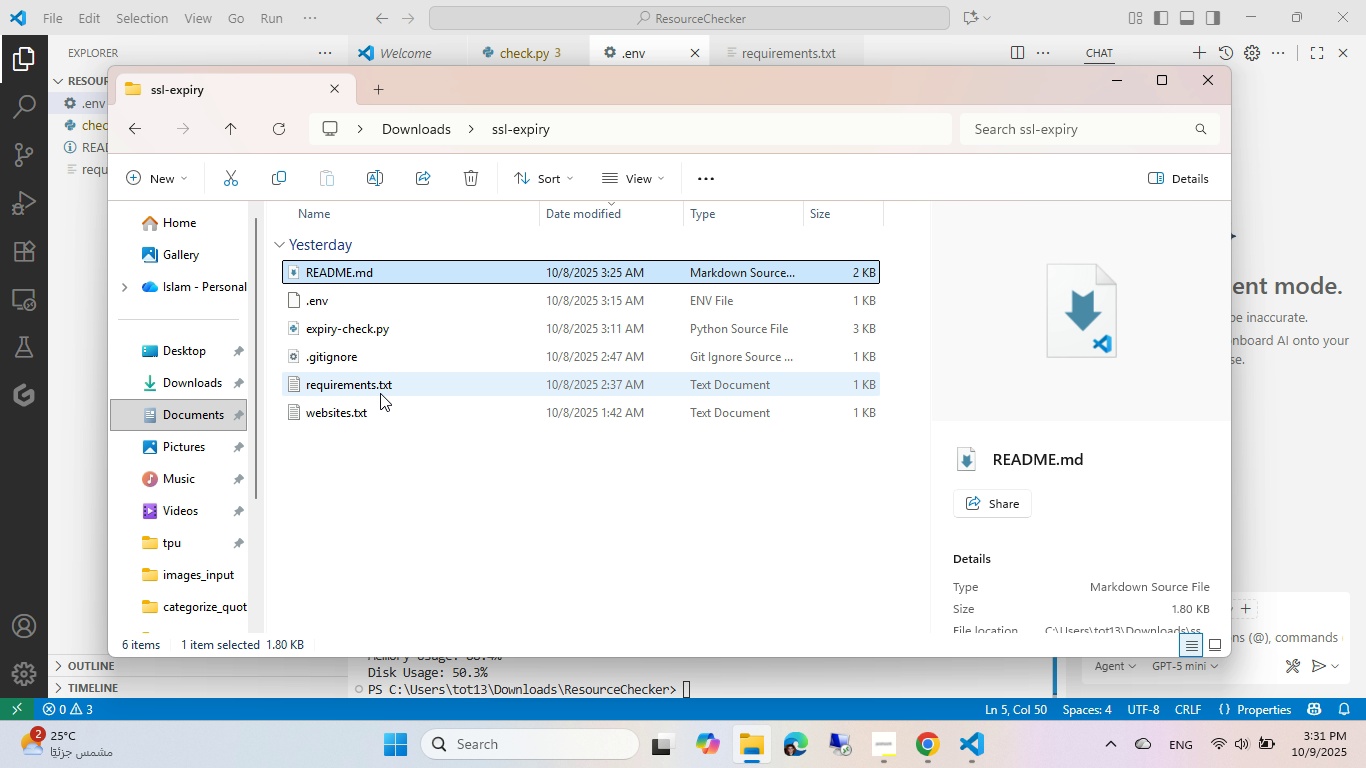 
double_click([380, 394])
 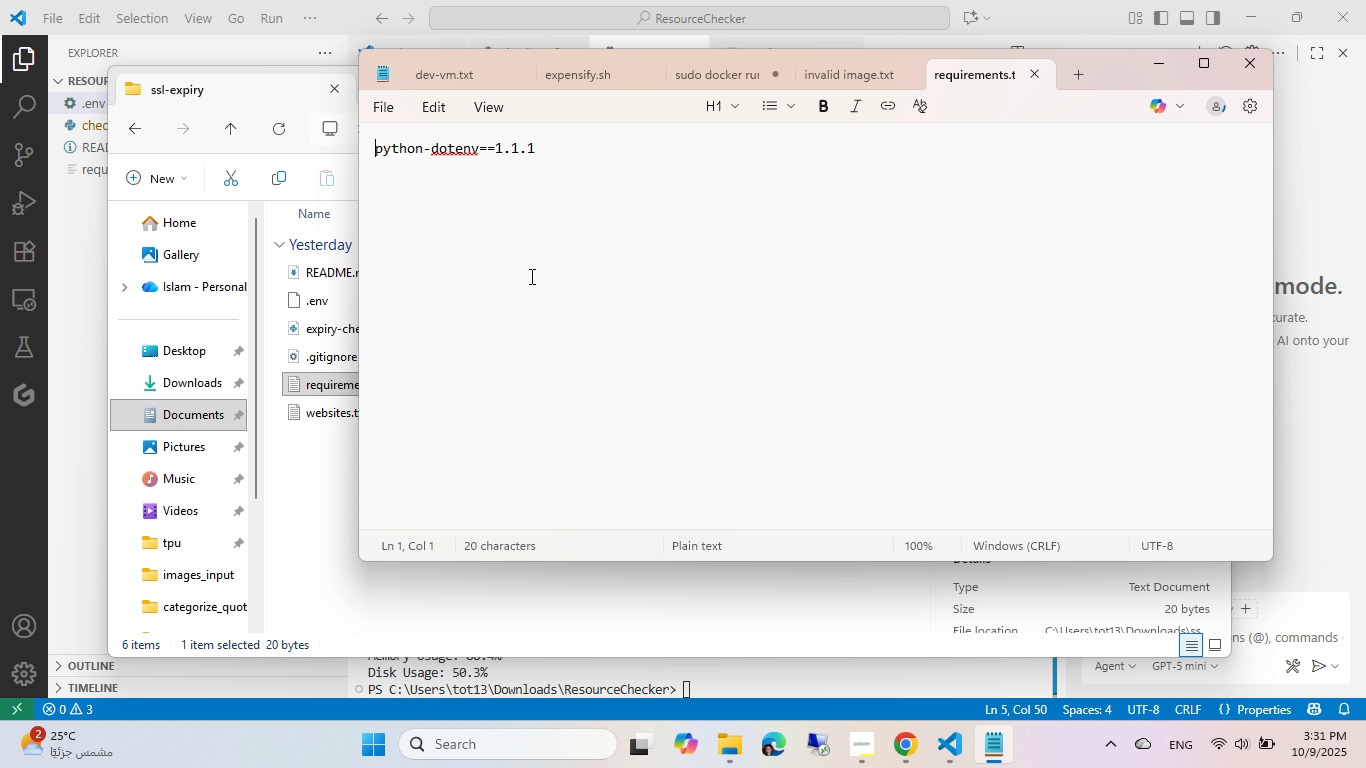 
wait(5.12)
 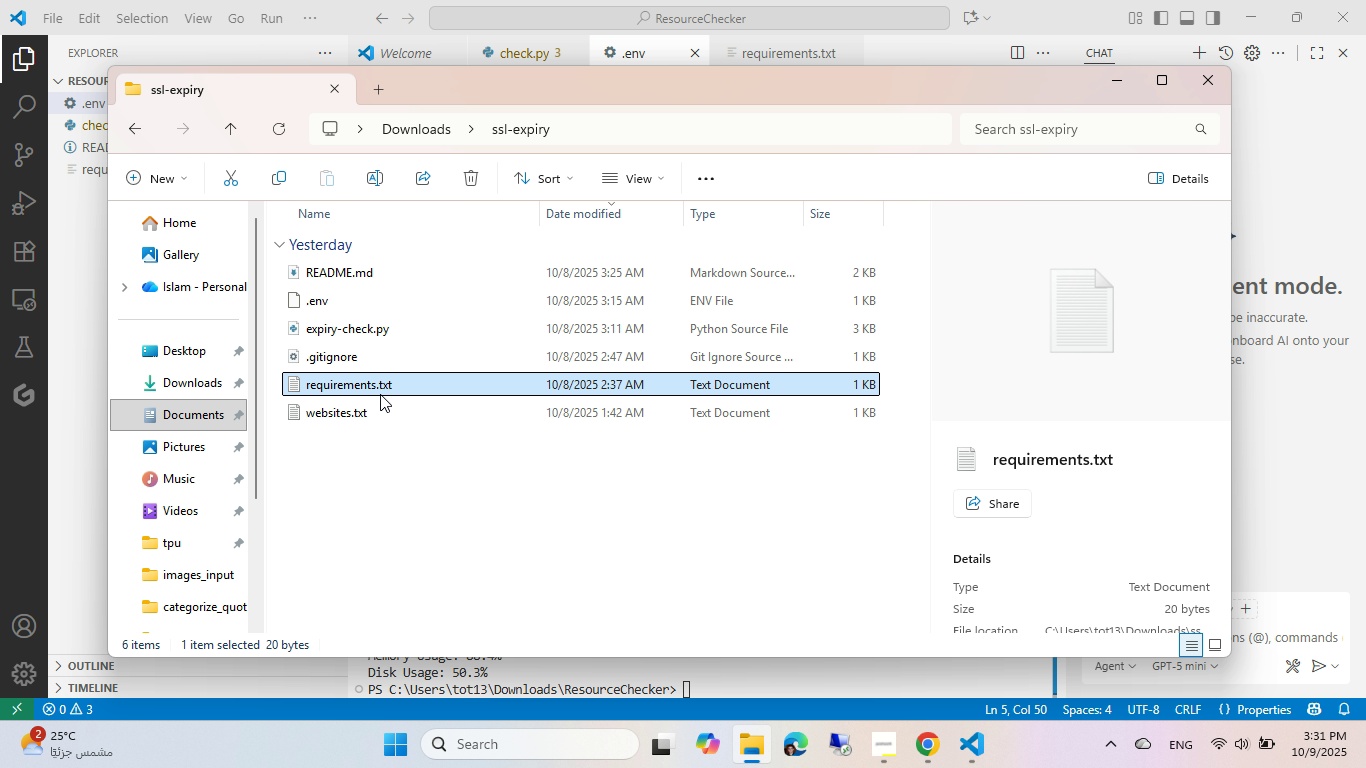 
key(Control+A)
 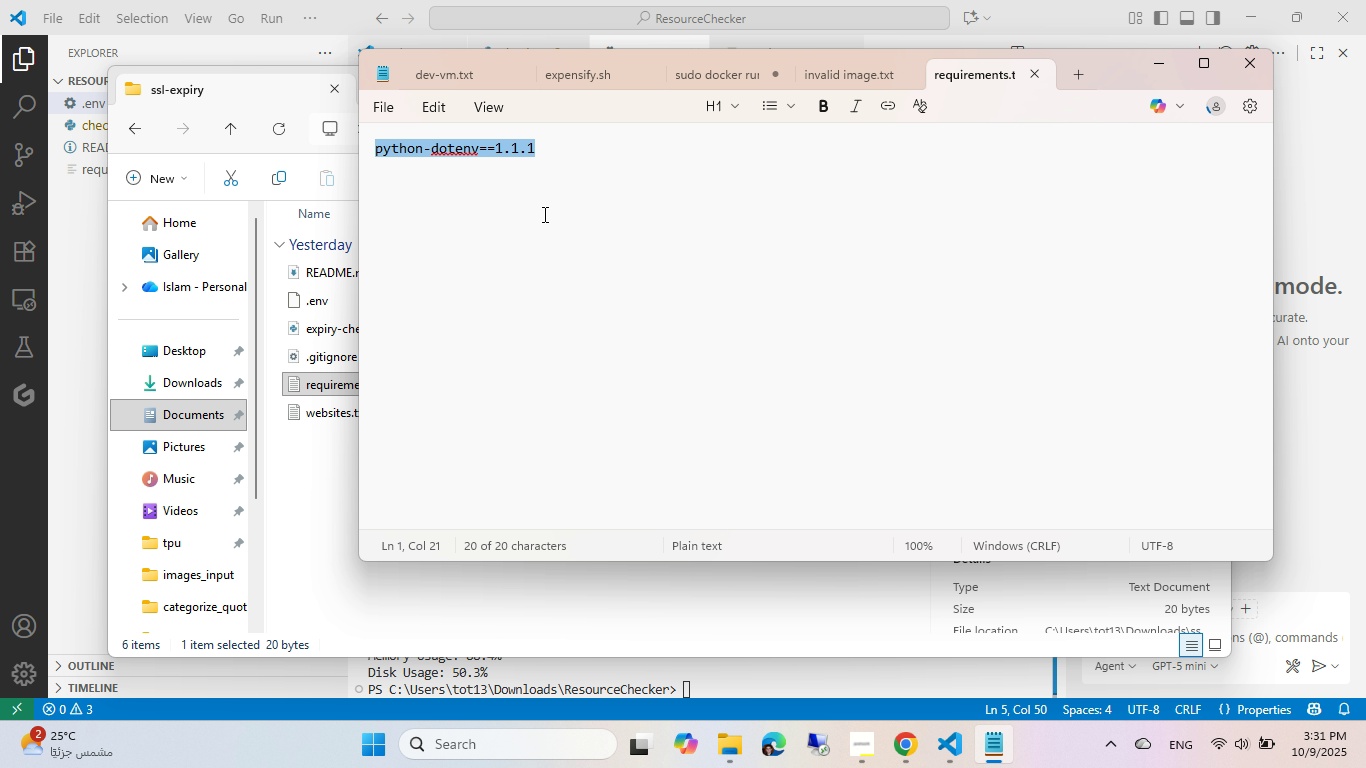 
key(Control+C)
 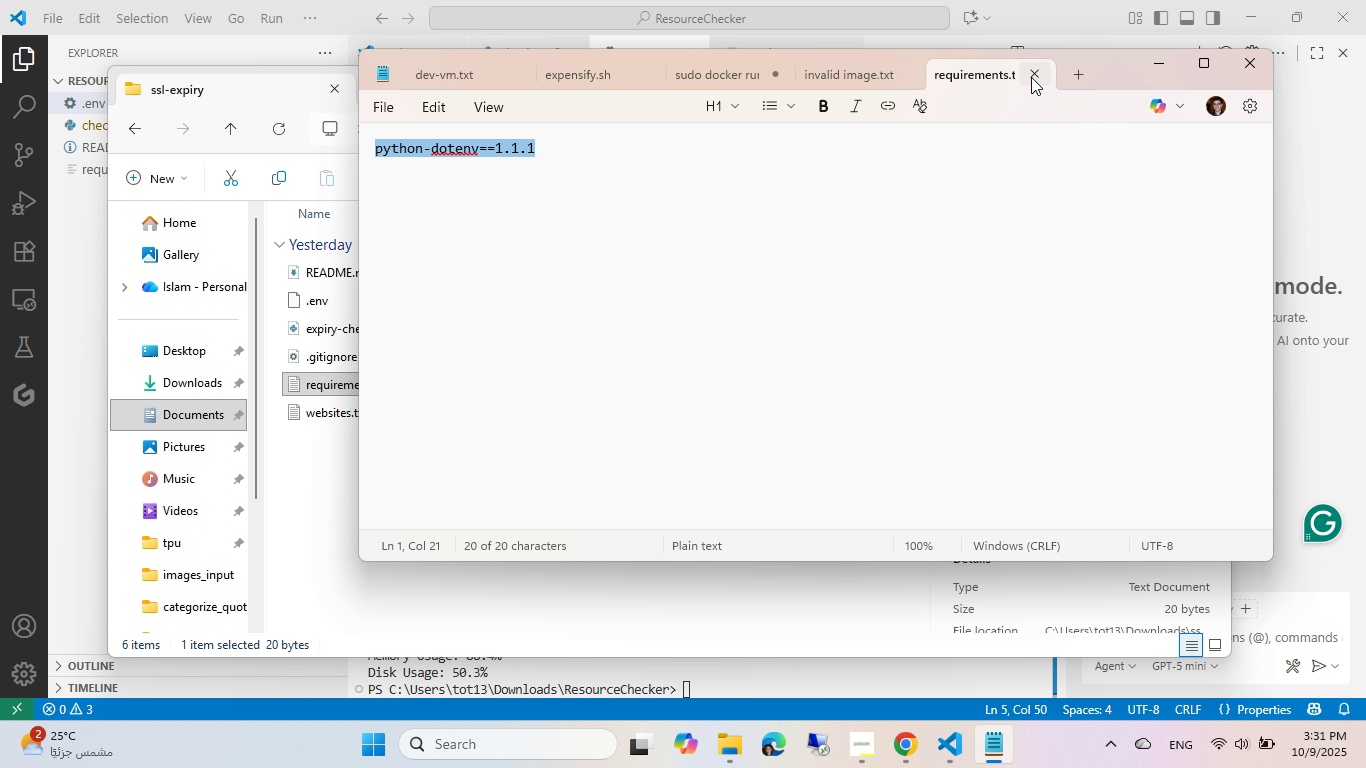 
left_click([1031, 77])
 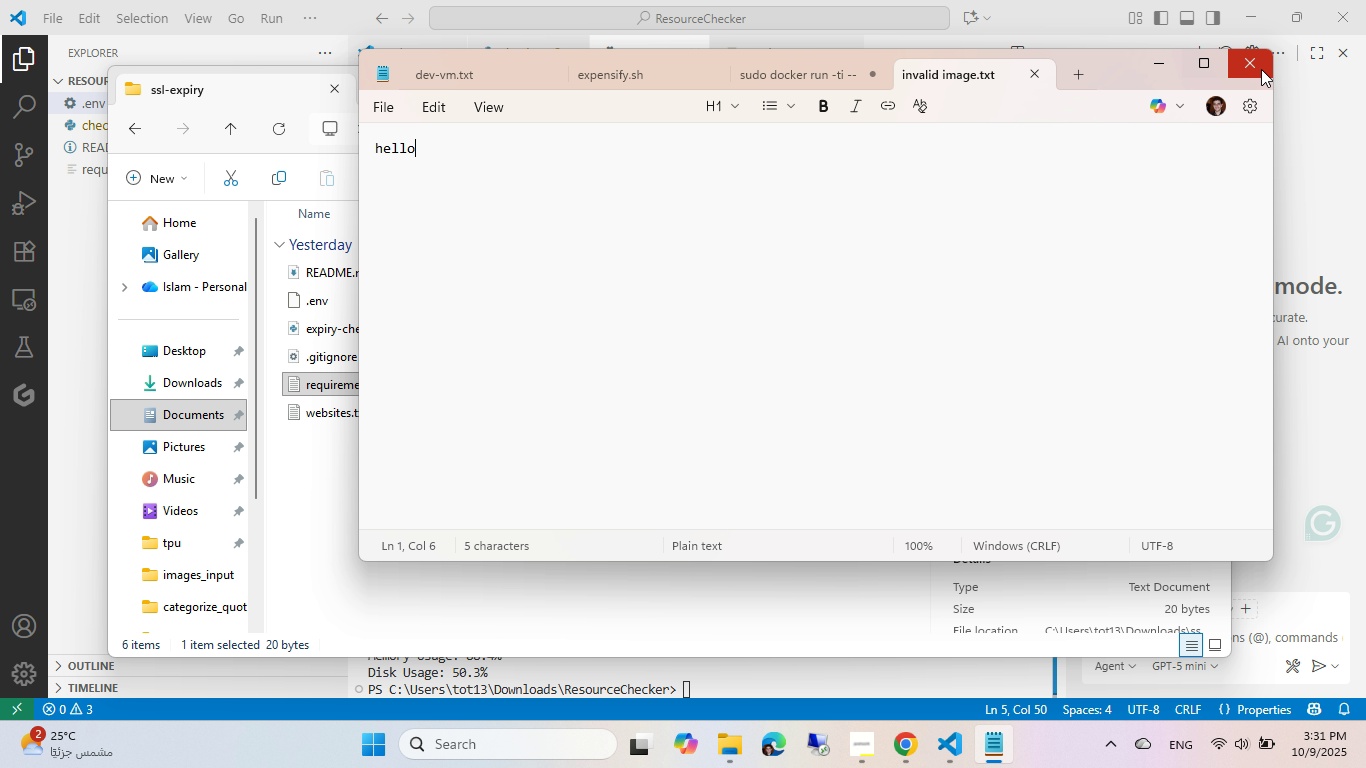 
left_click([1261, 69])
 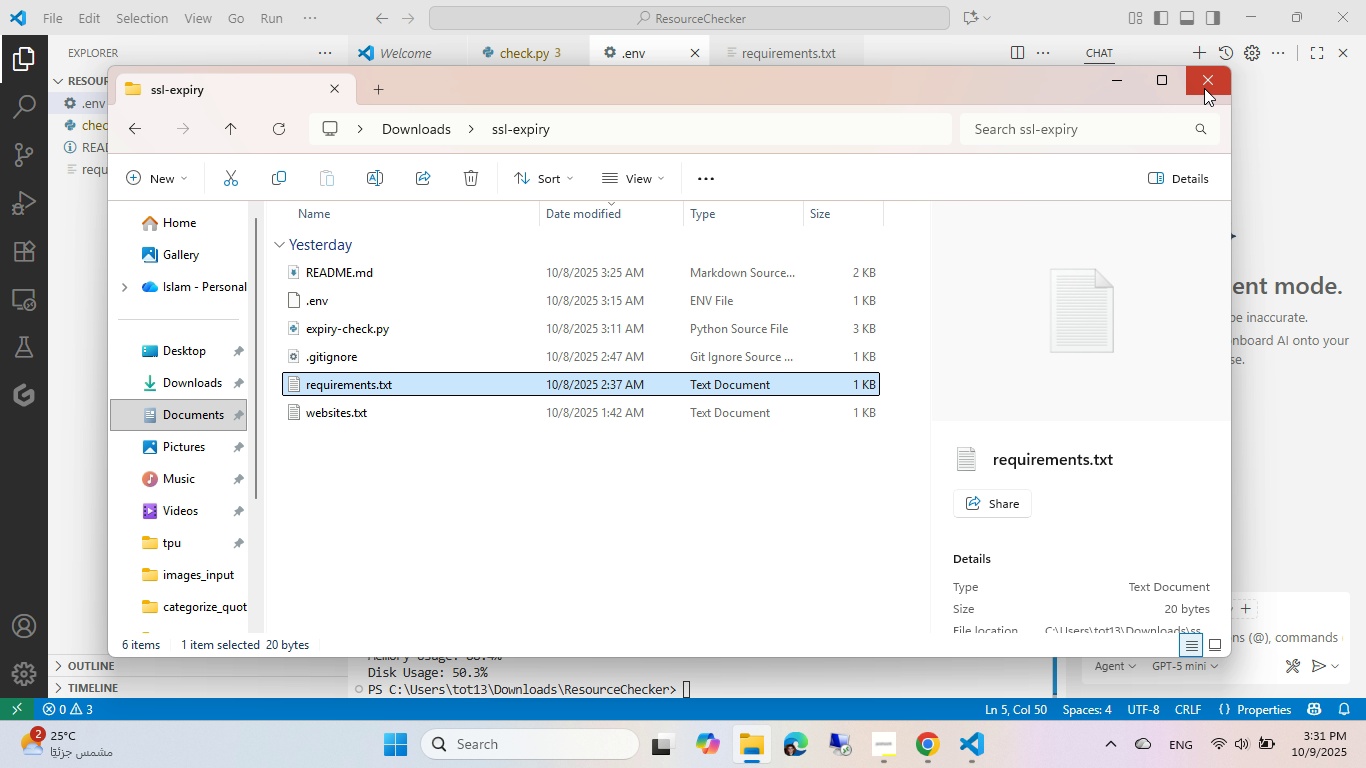 
left_click([1204, 88])
 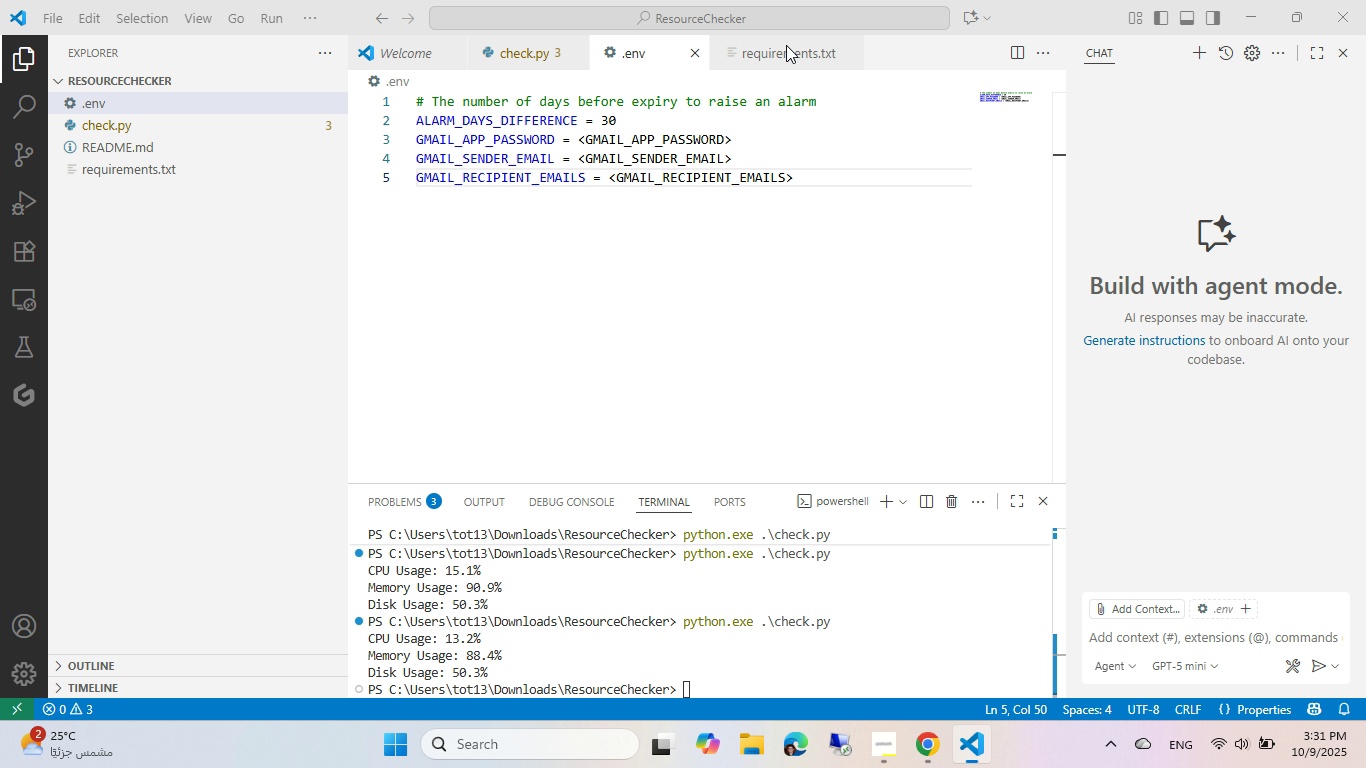 
left_click([790, 39])
 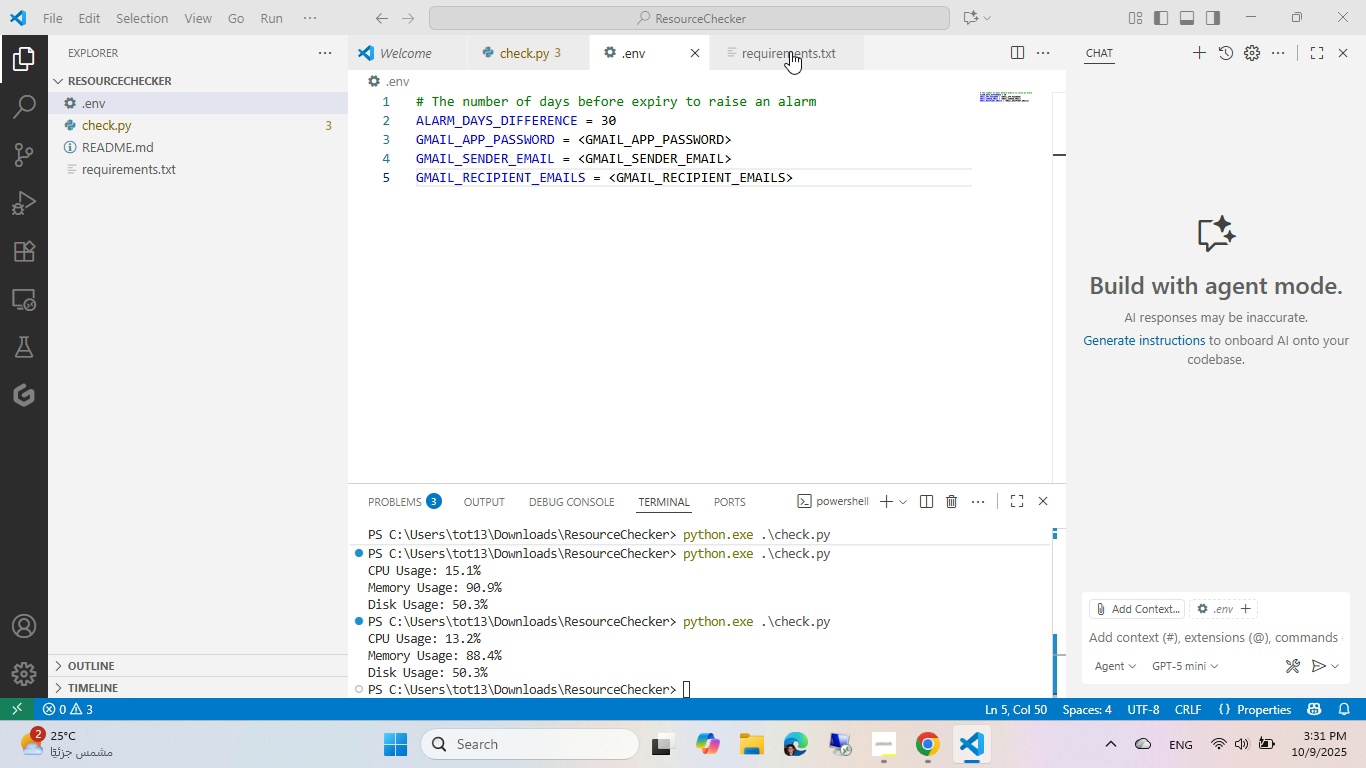 
left_click([790, 51])
 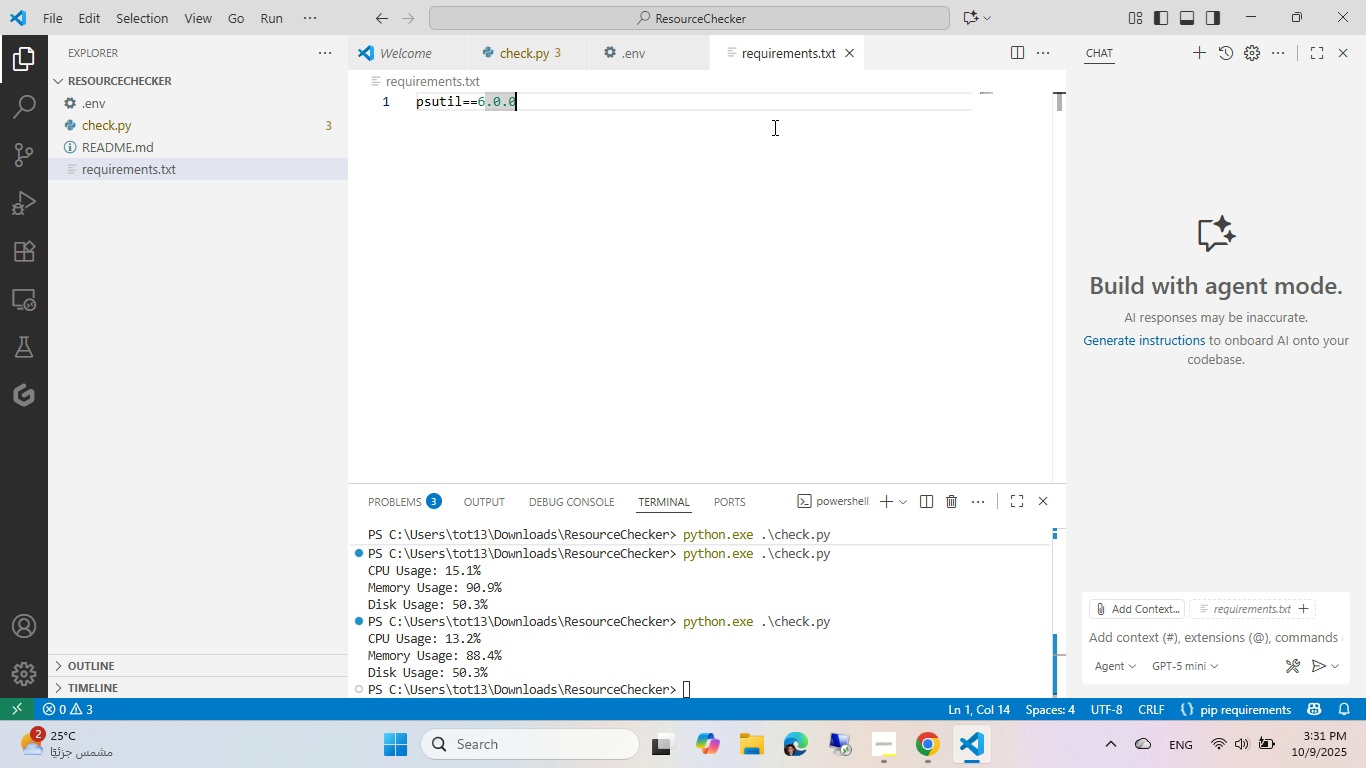 
key(NumpadEnter)
 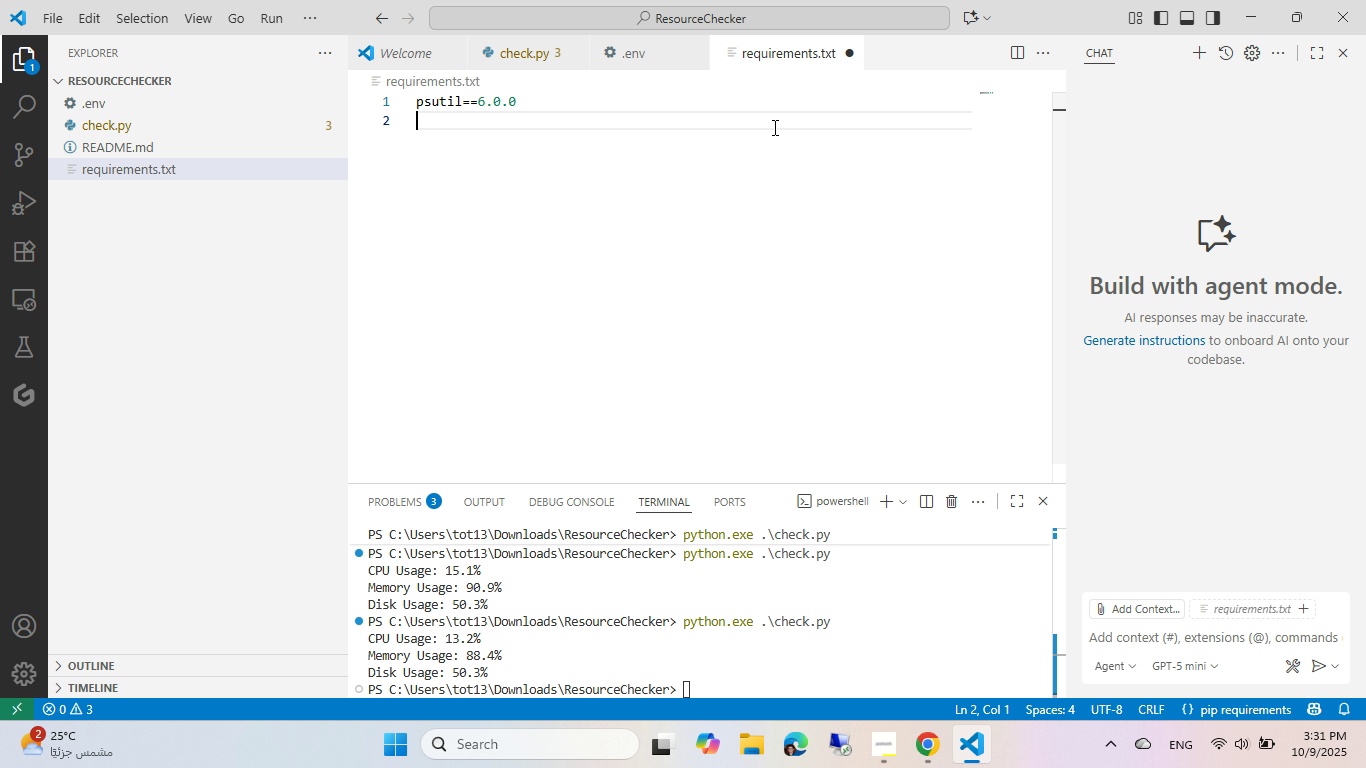 
key(Control+V)
 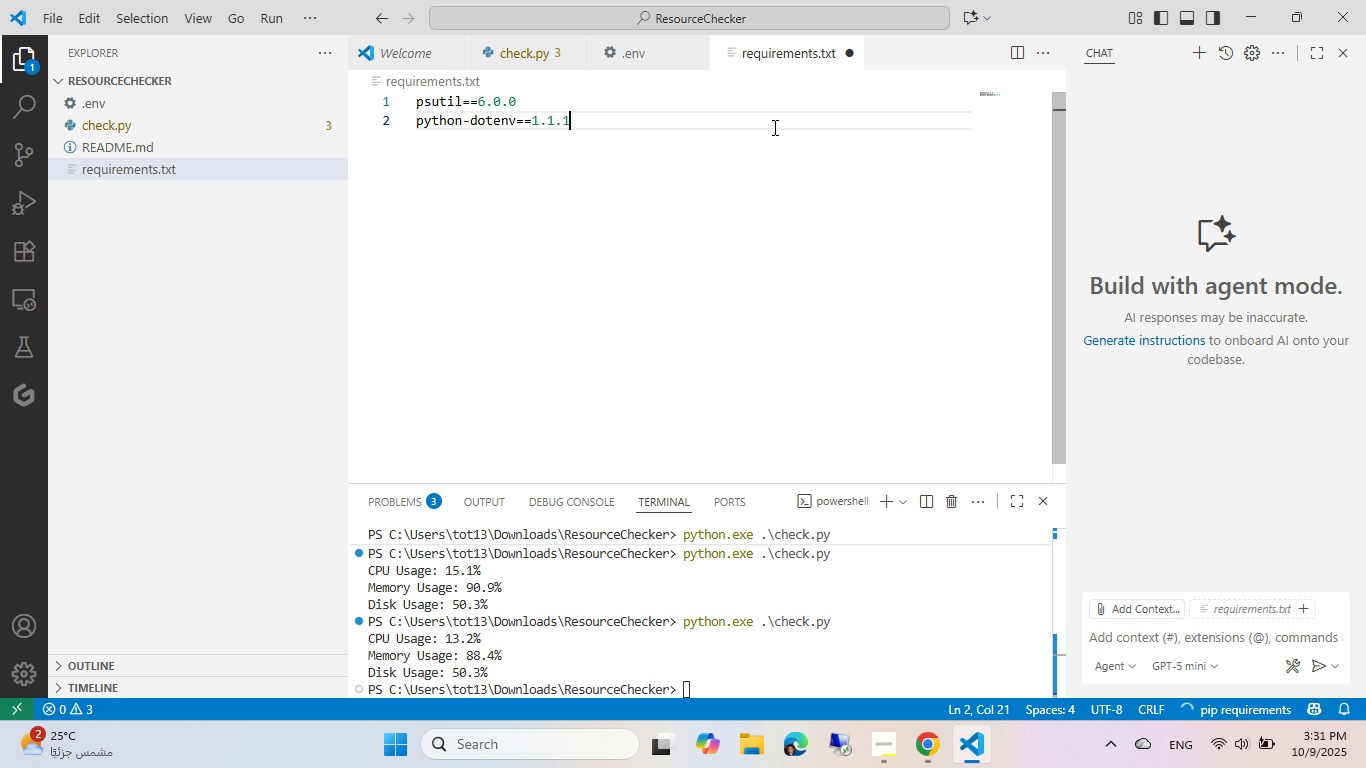 
key(Control+S)
 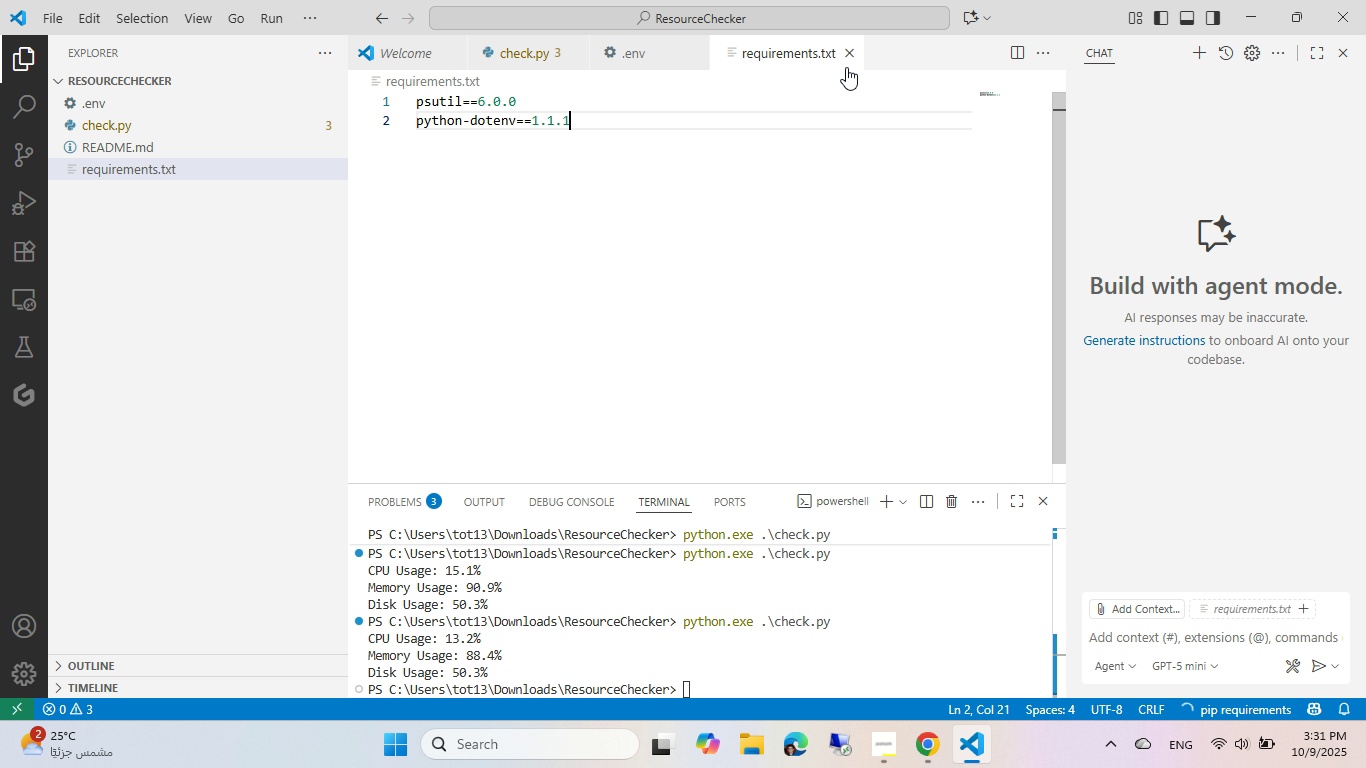 
left_click([853, 48])
 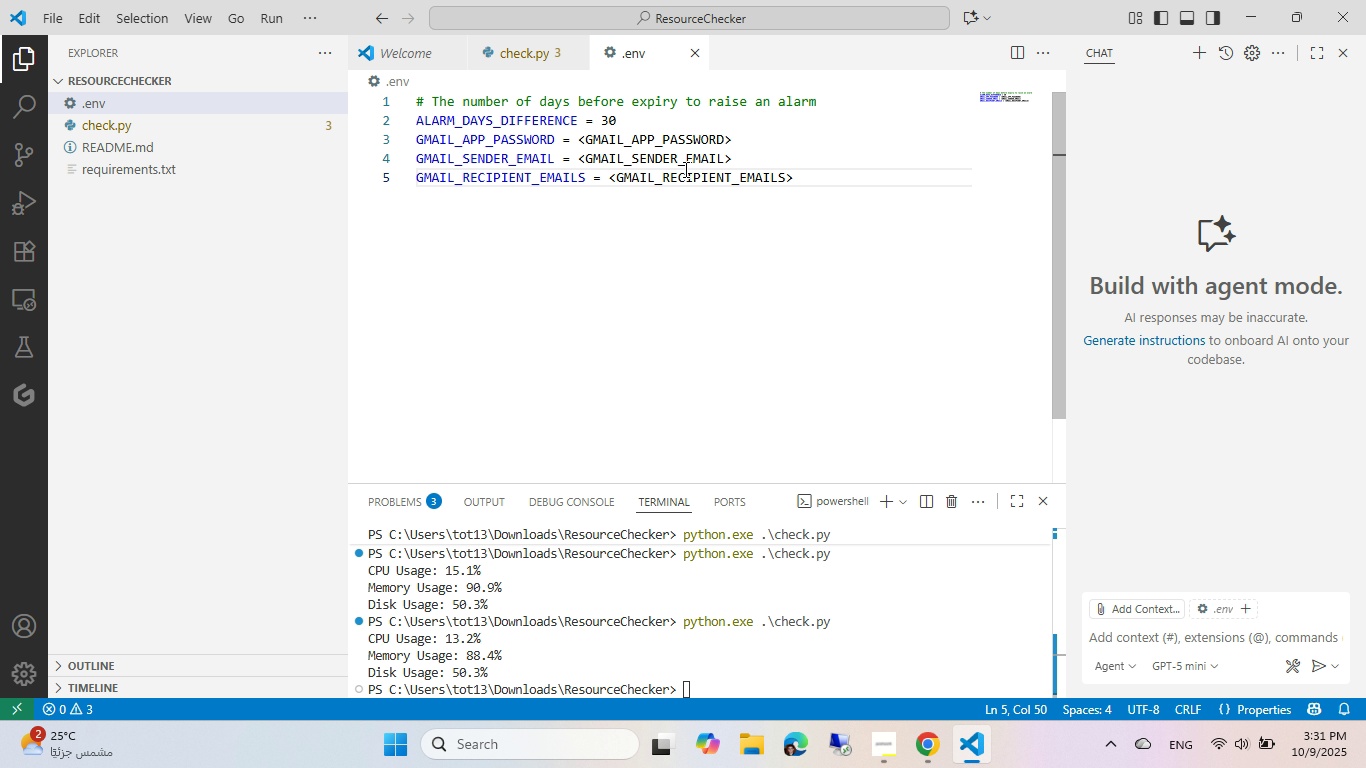 
left_click([667, 258])
 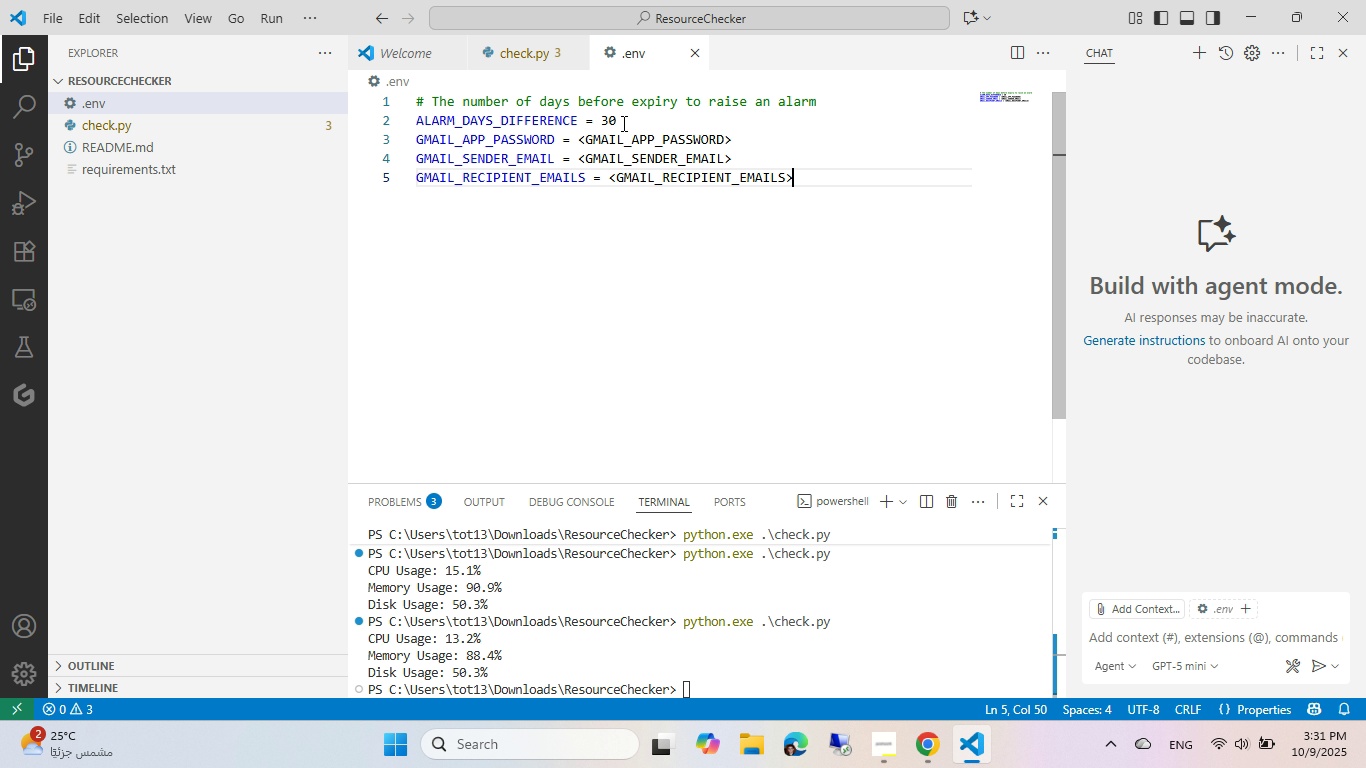 
left_click_drag(start_coordinate=[633, 120], to_coordinate=[344, 95])
 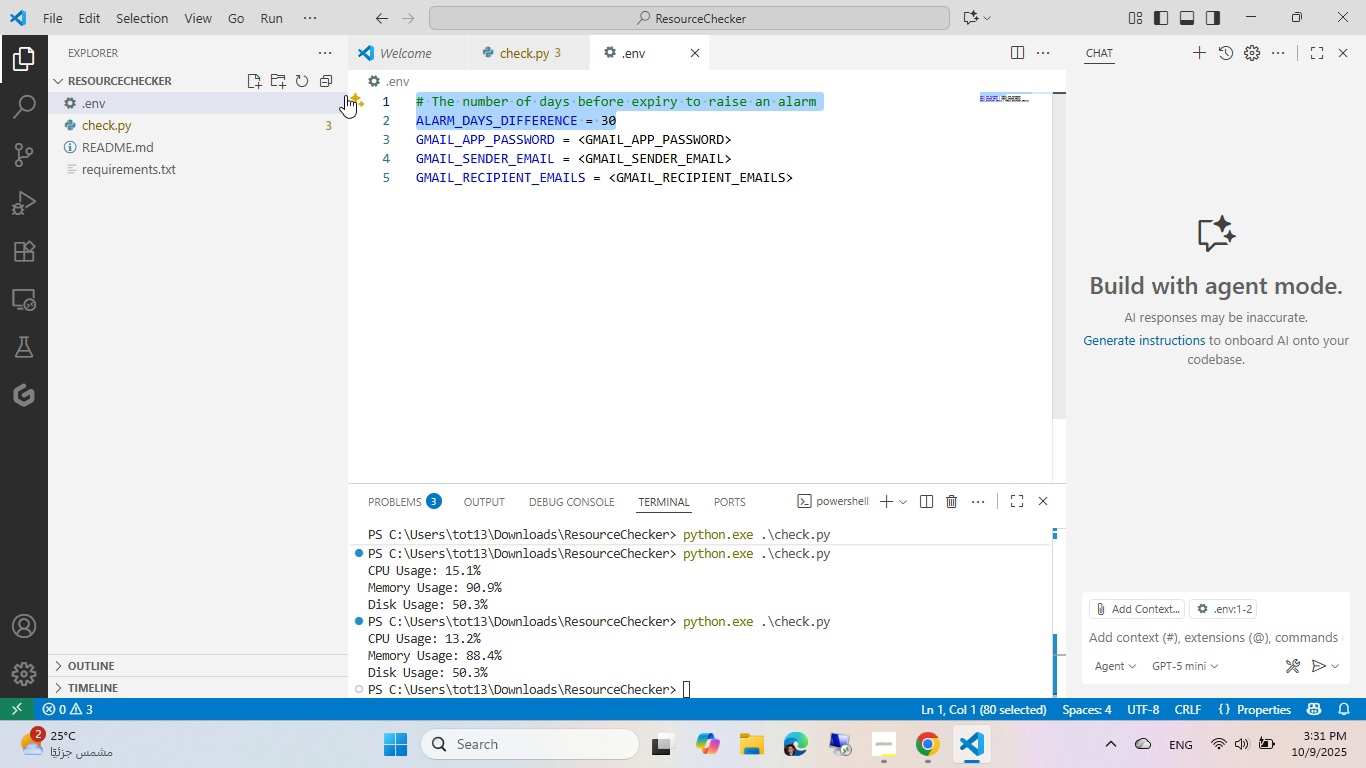 
key(Tab)
 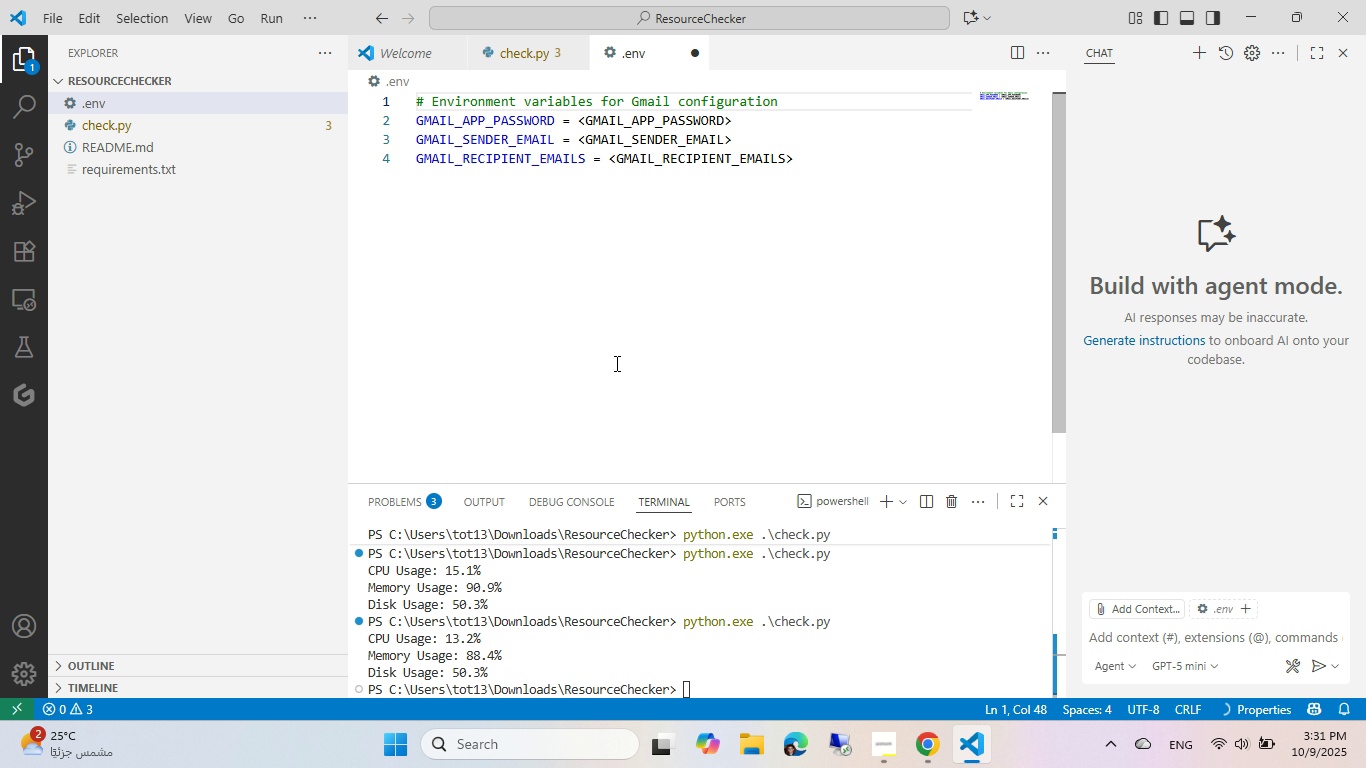 
key(Control+ControlLeft)
 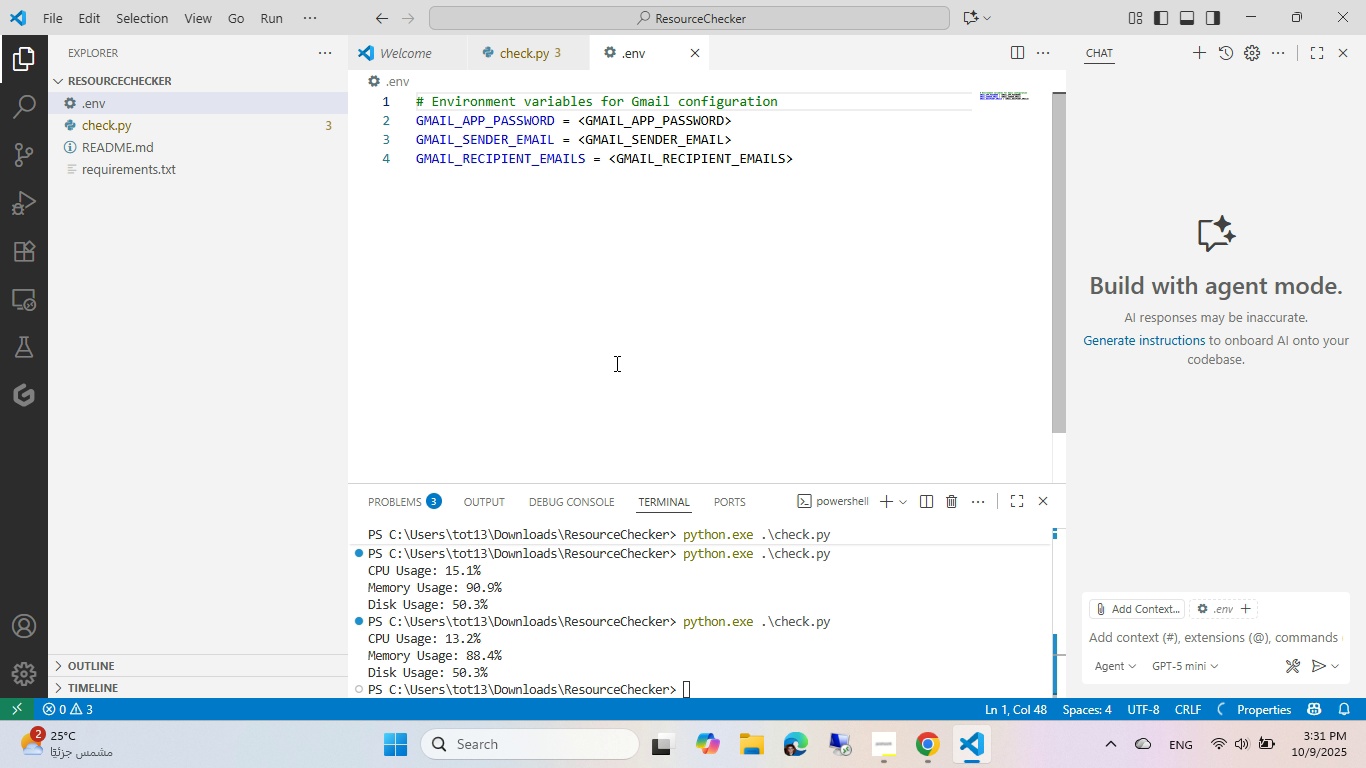 
key(Control+S)
 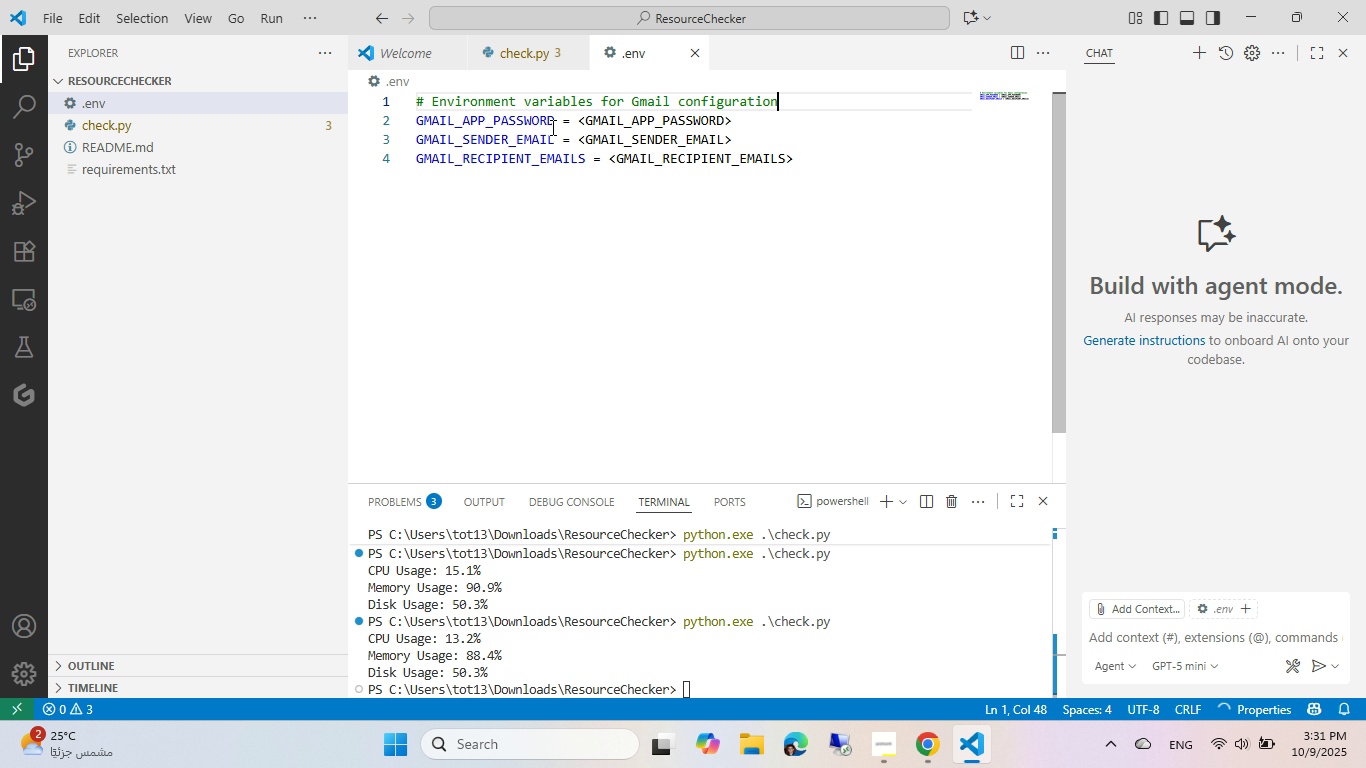 
left_click([529, 46])
 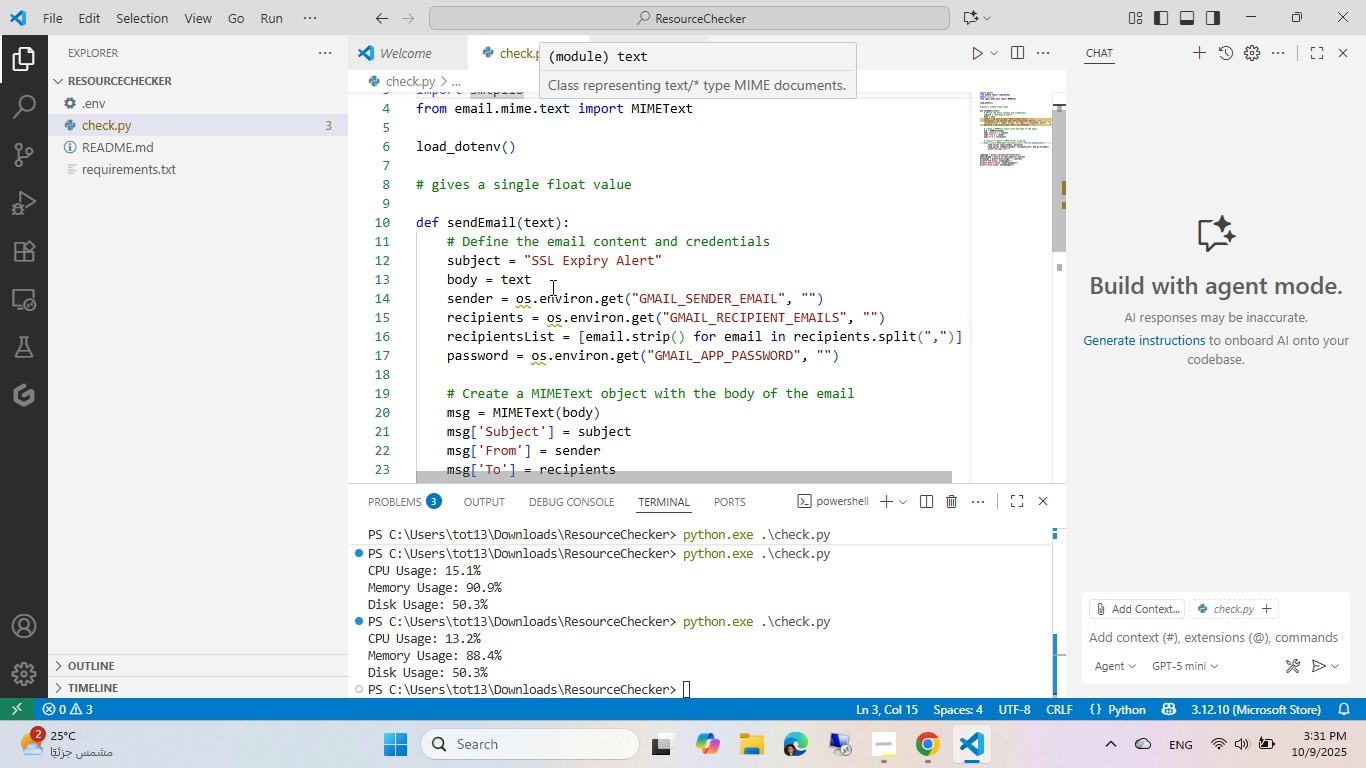 
scroll: coordinate [540, 258], scroll_direction: up, amount: 2.0
 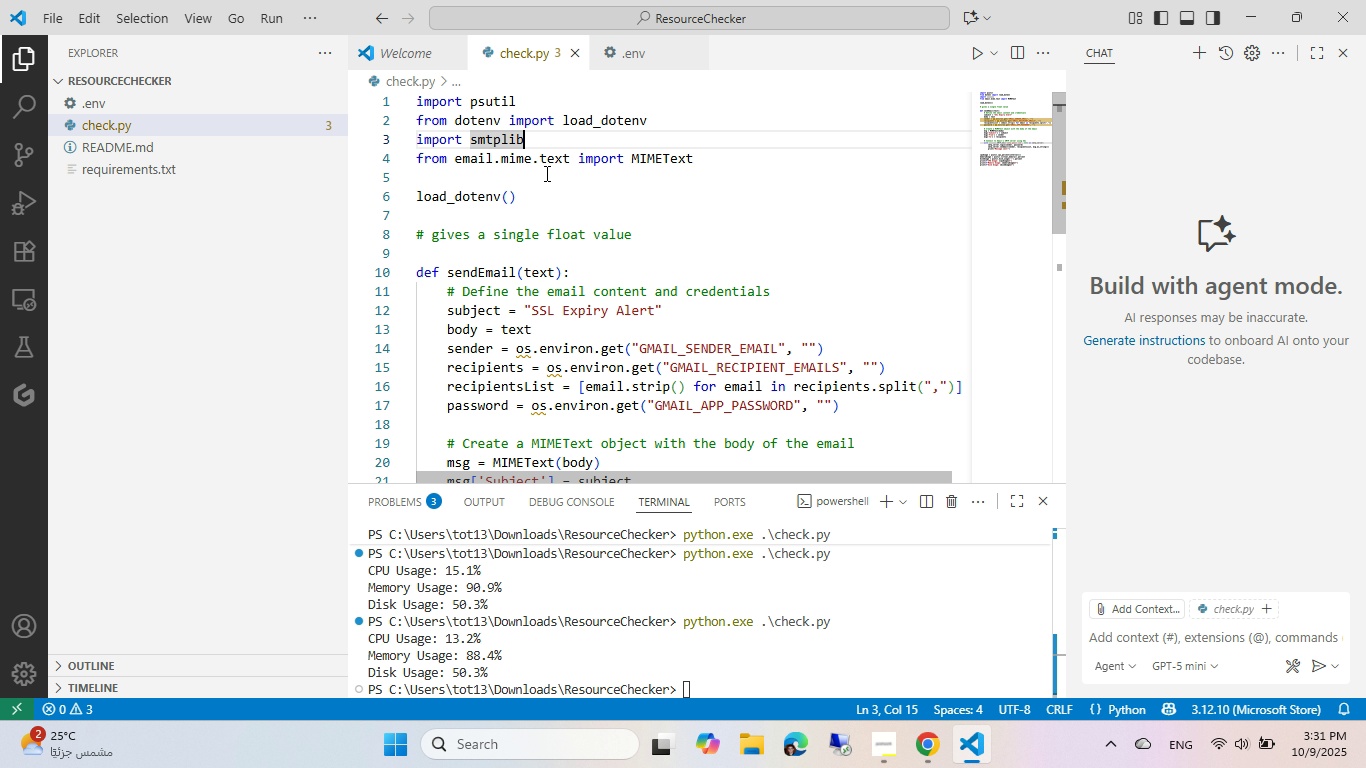 
left_click([547, 170])
 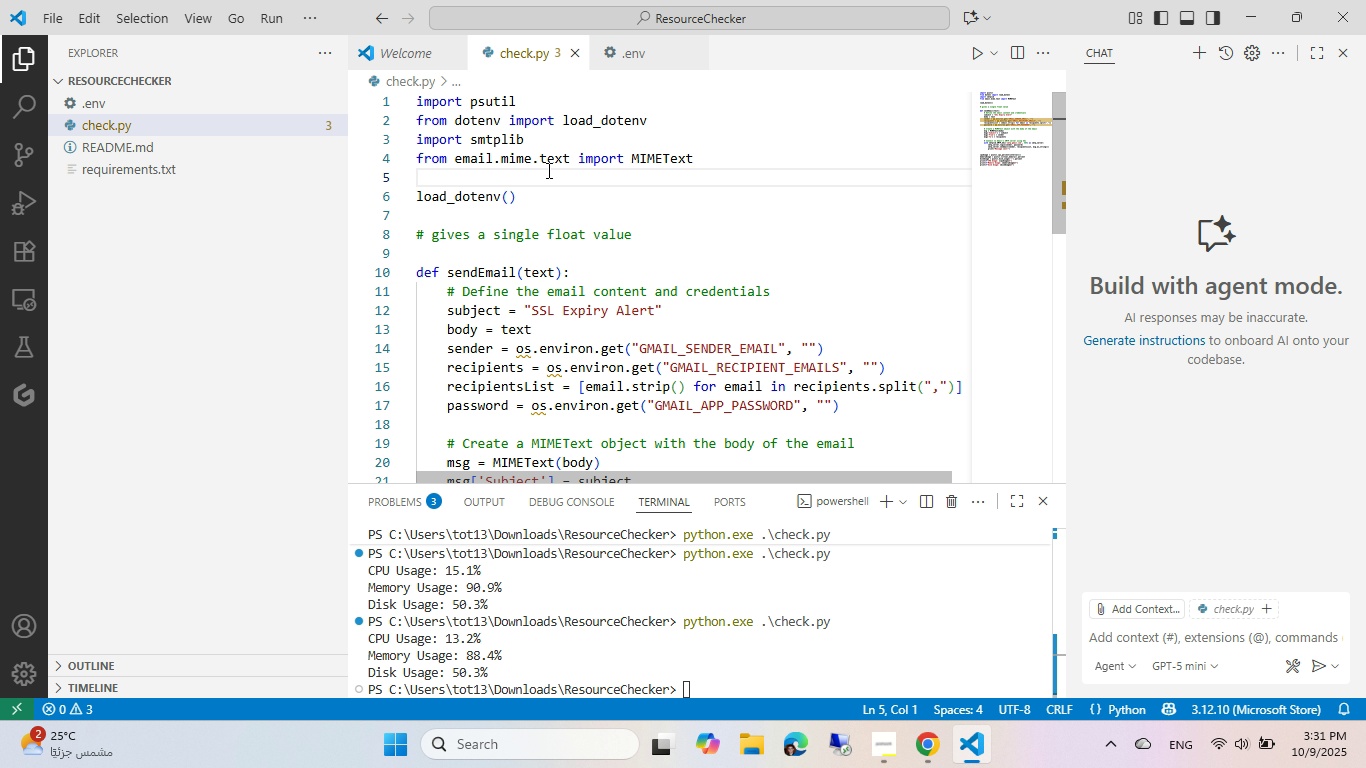 
type(im)
key(Tab)
key(Tab)
 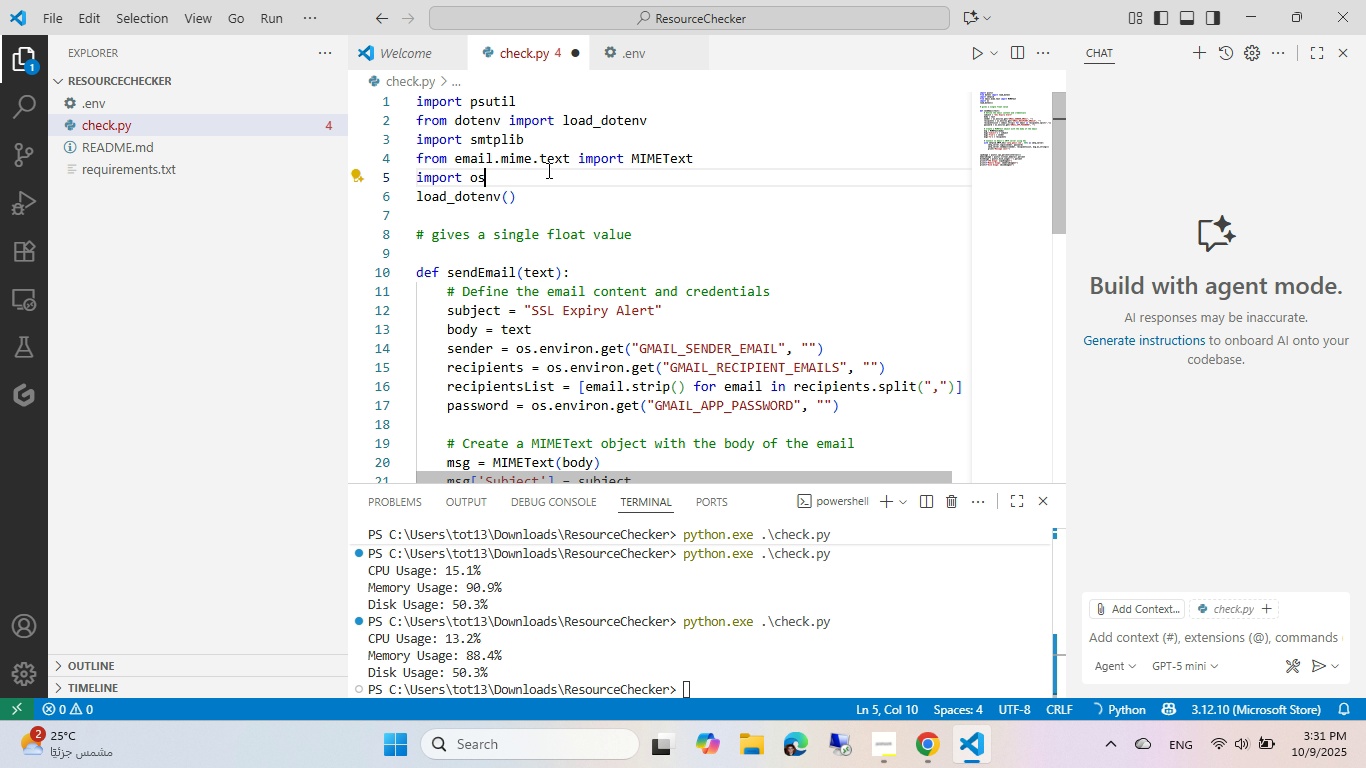 
key(Enter)
 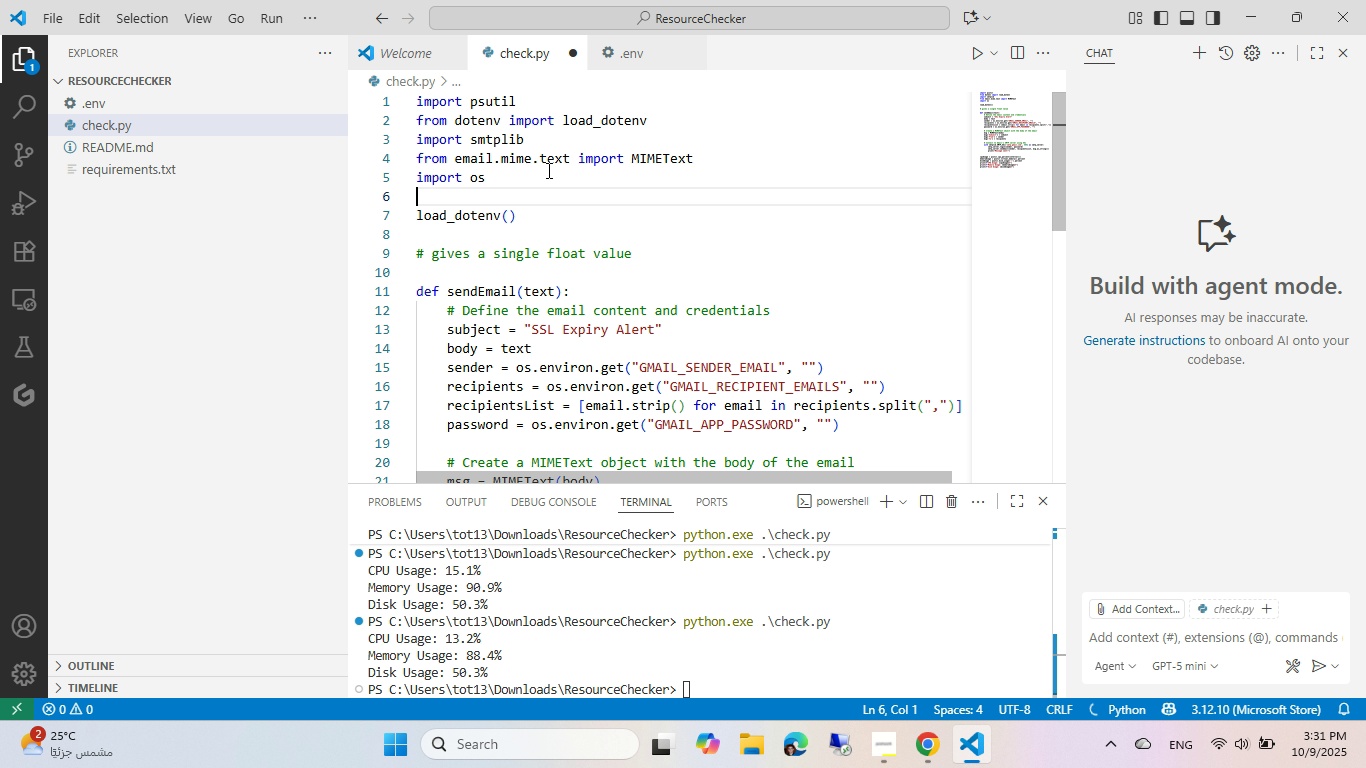 
key(Control+ControlLeft)
 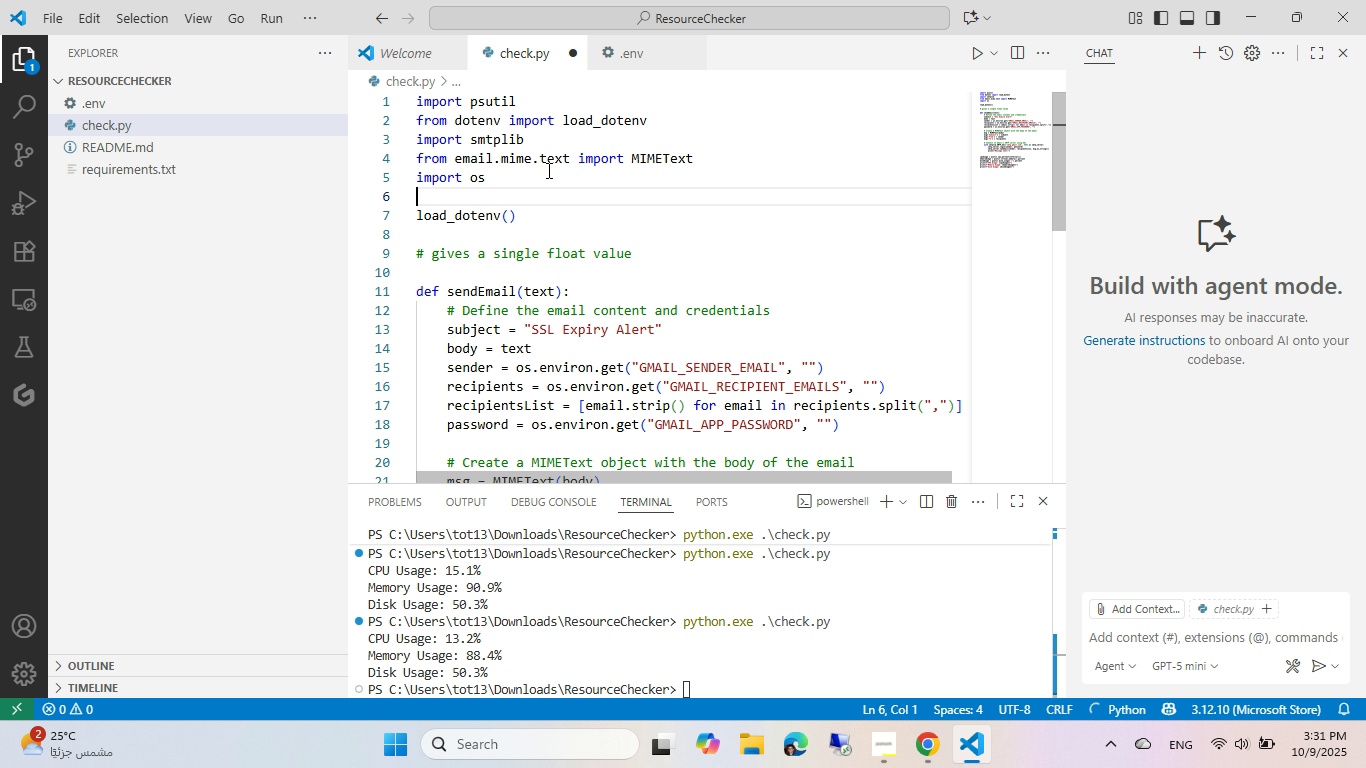 
key(Control+S)
 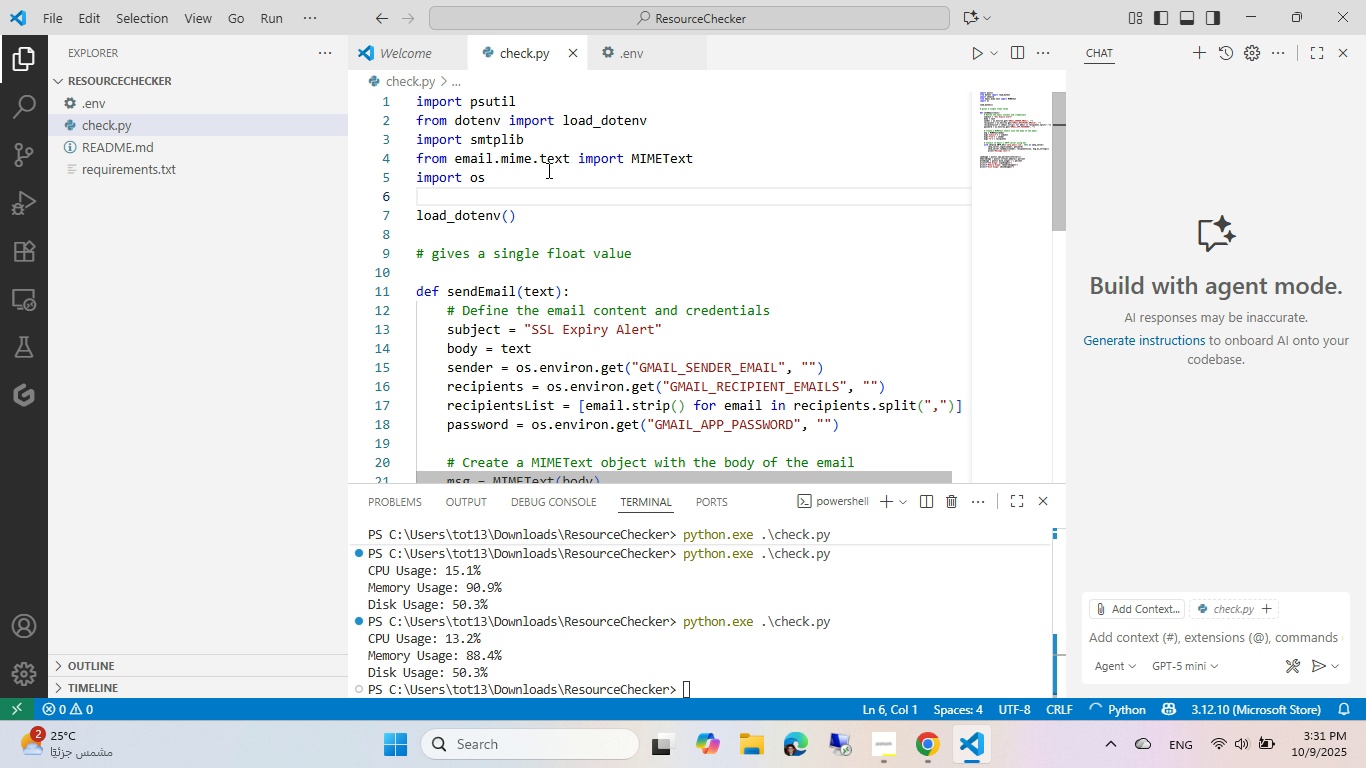 
scroll: coordinate [541, 212], scroll_direction: down, amount: 7.0
 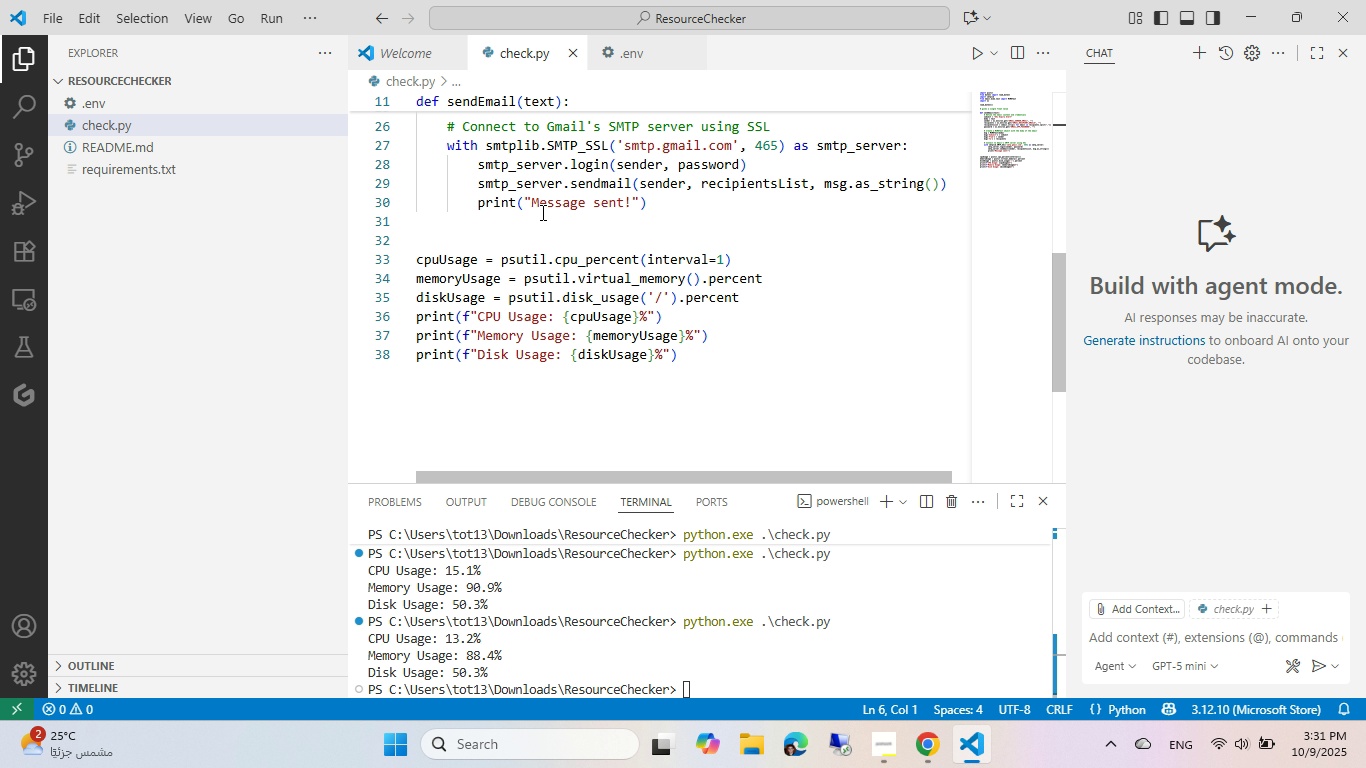 
wait(5.75)
 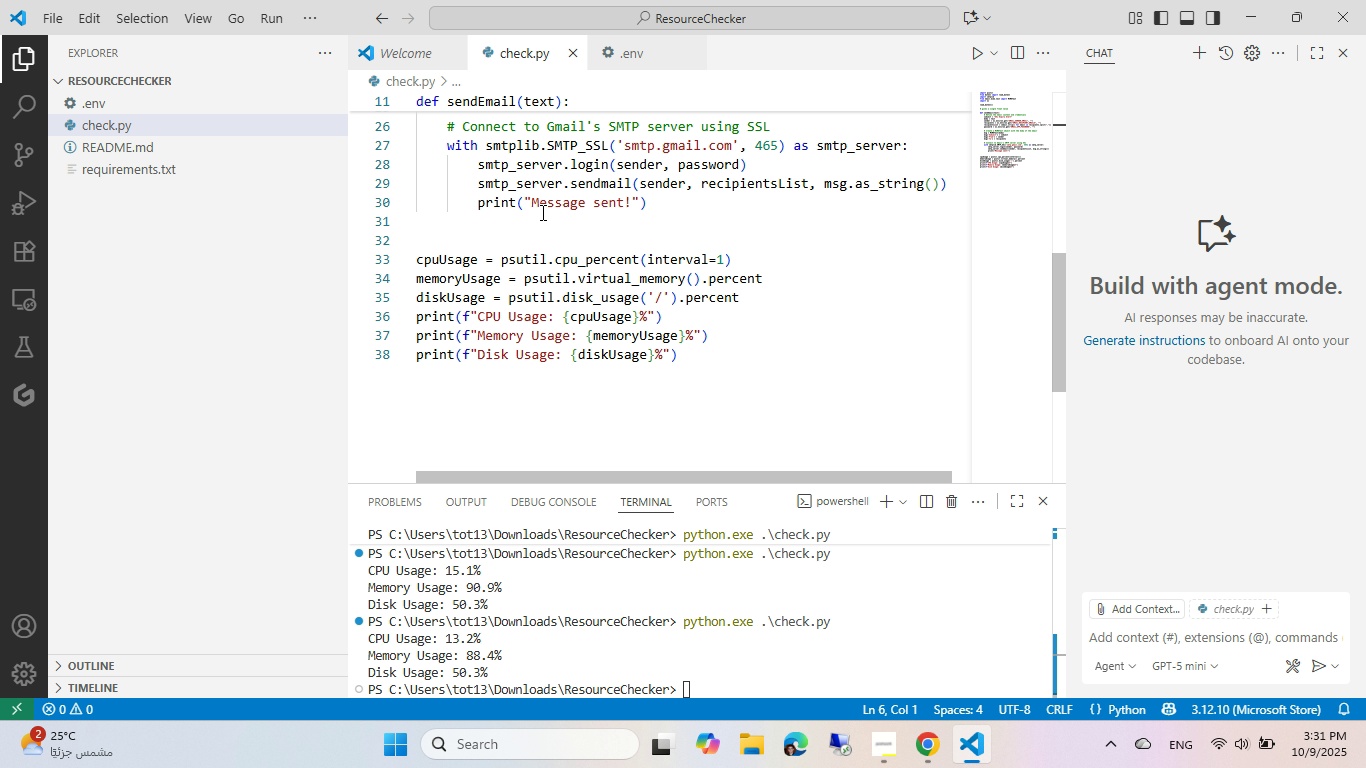 
left_click([525, 240])
 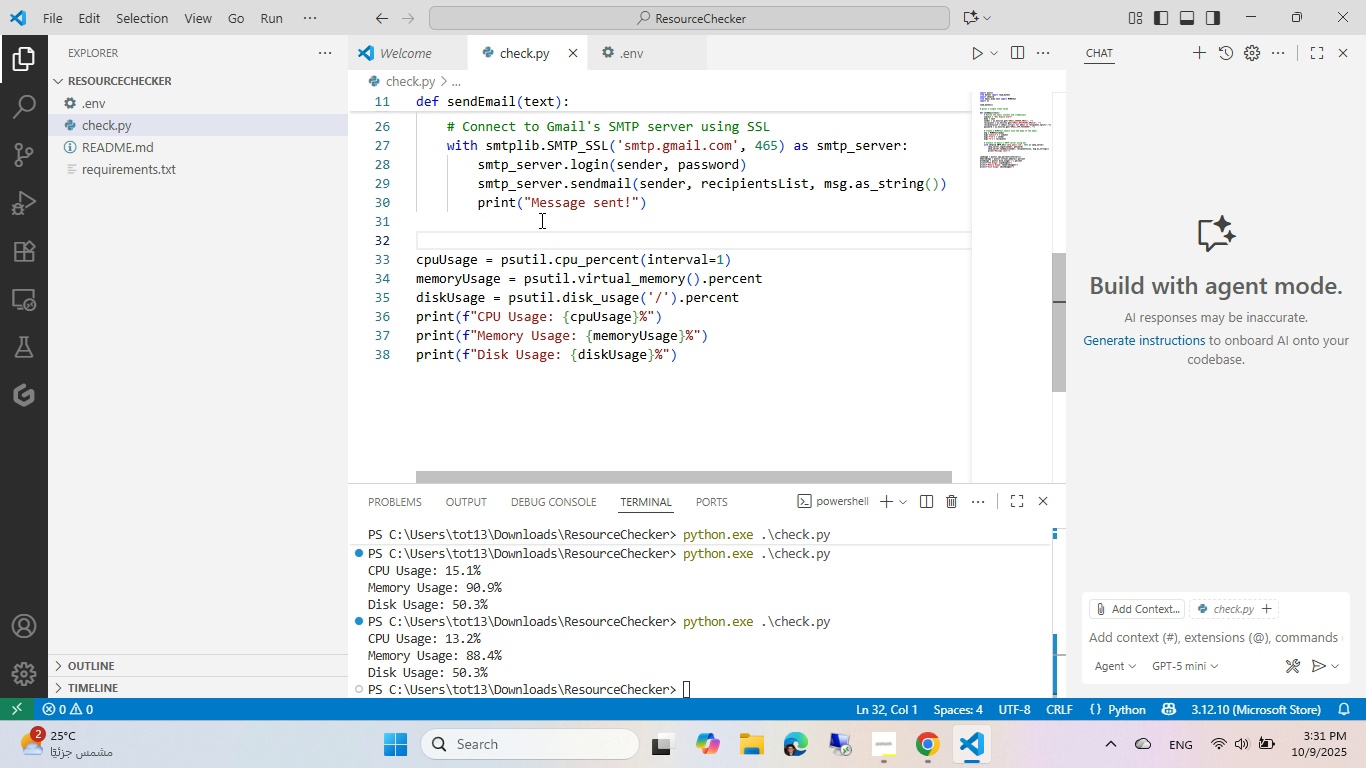 
type(if )
key(Tab)
 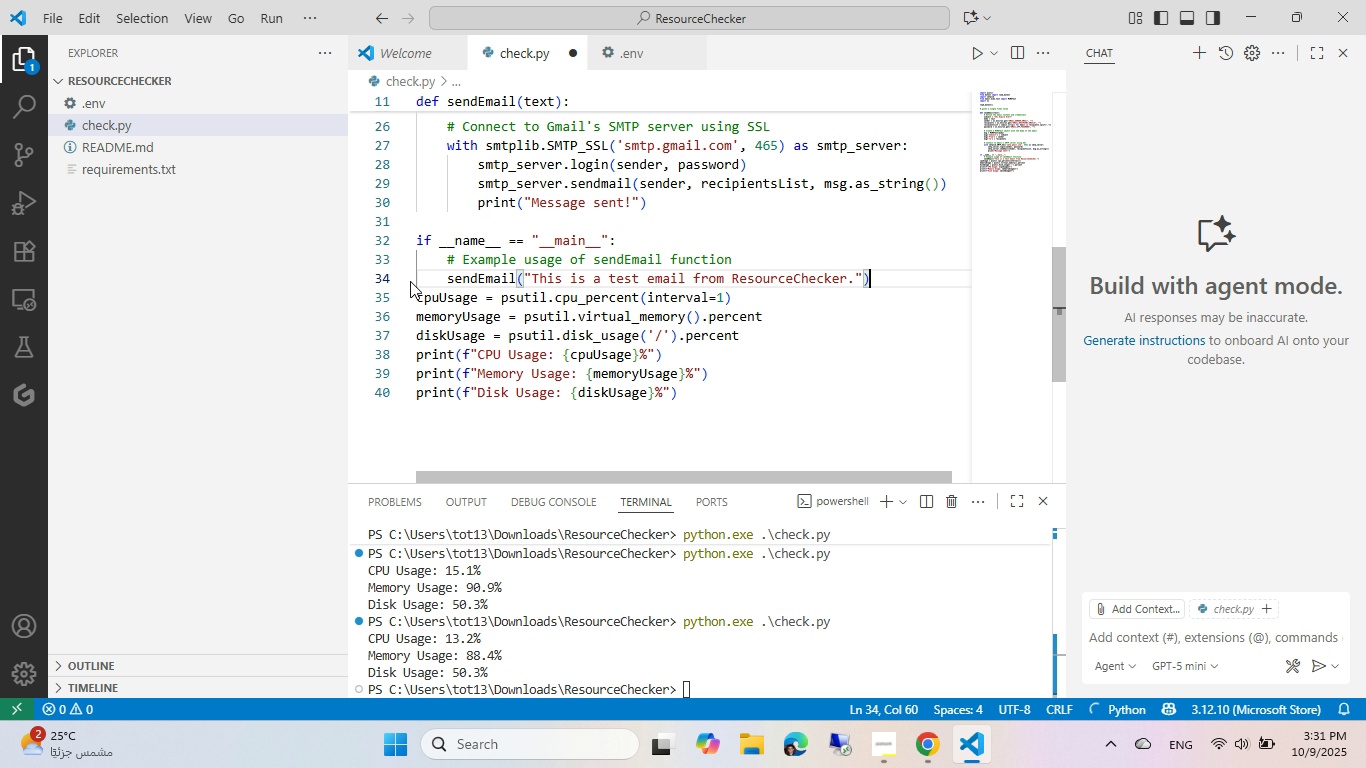 
left_click_drag(start_coordinate=[384, 249], to_coordinate=[370, 275])
 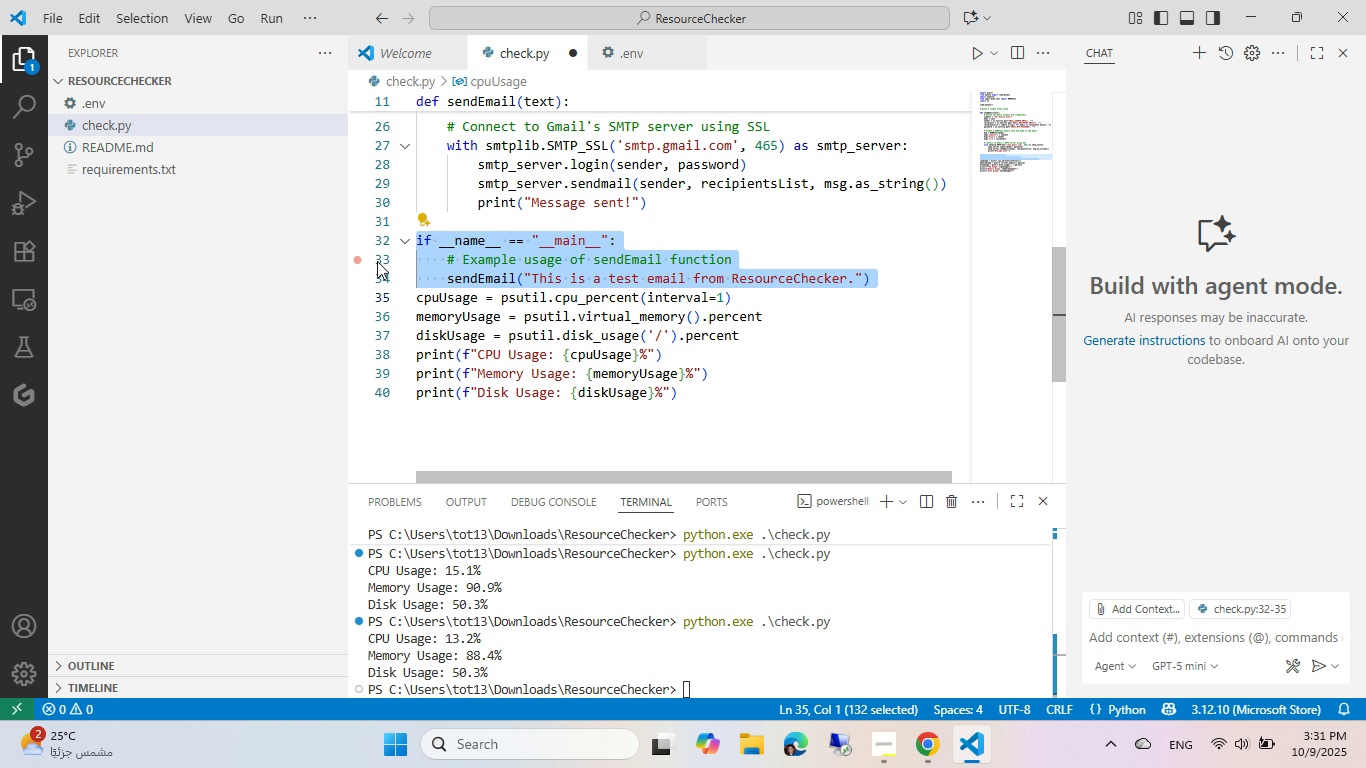 
left_click_drag(start_coordinate=[377, 260], to_coordinate=[377, 274])
 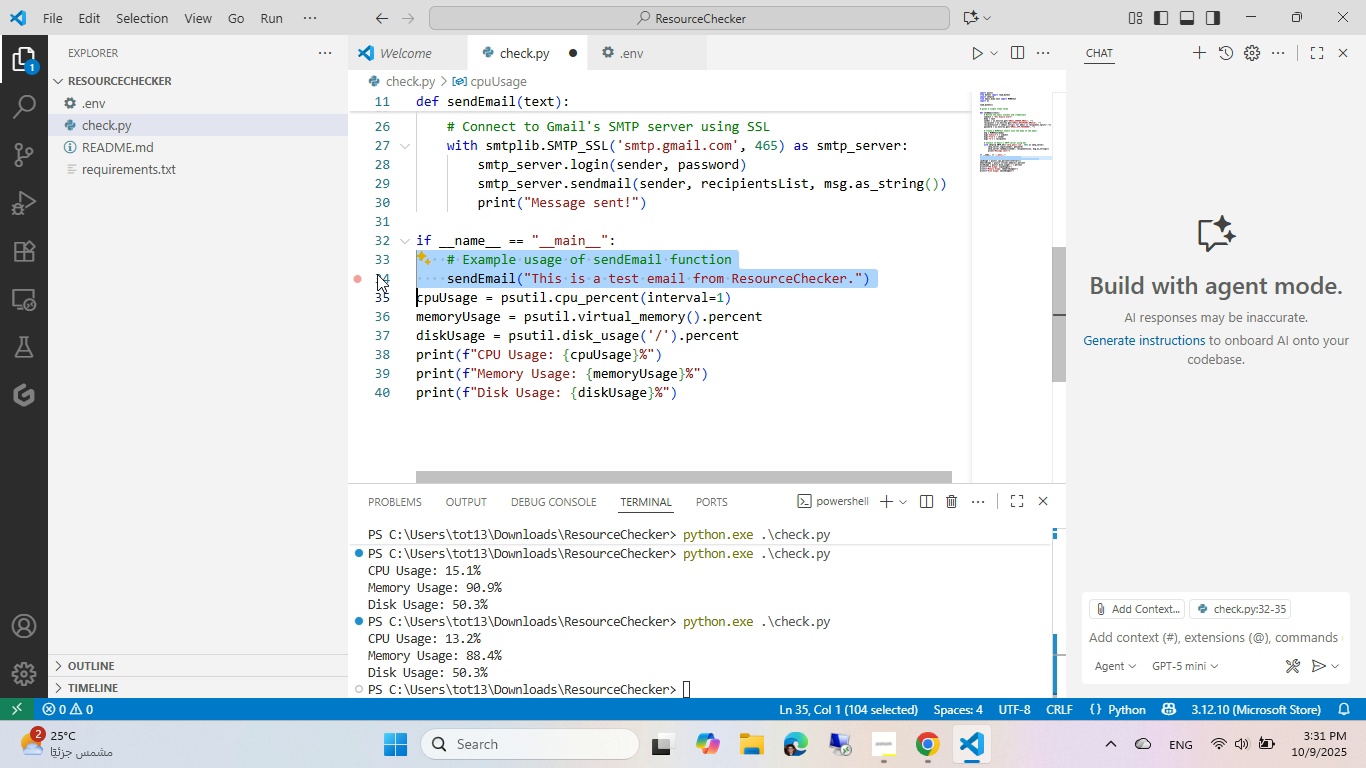 
key(Backspace)
 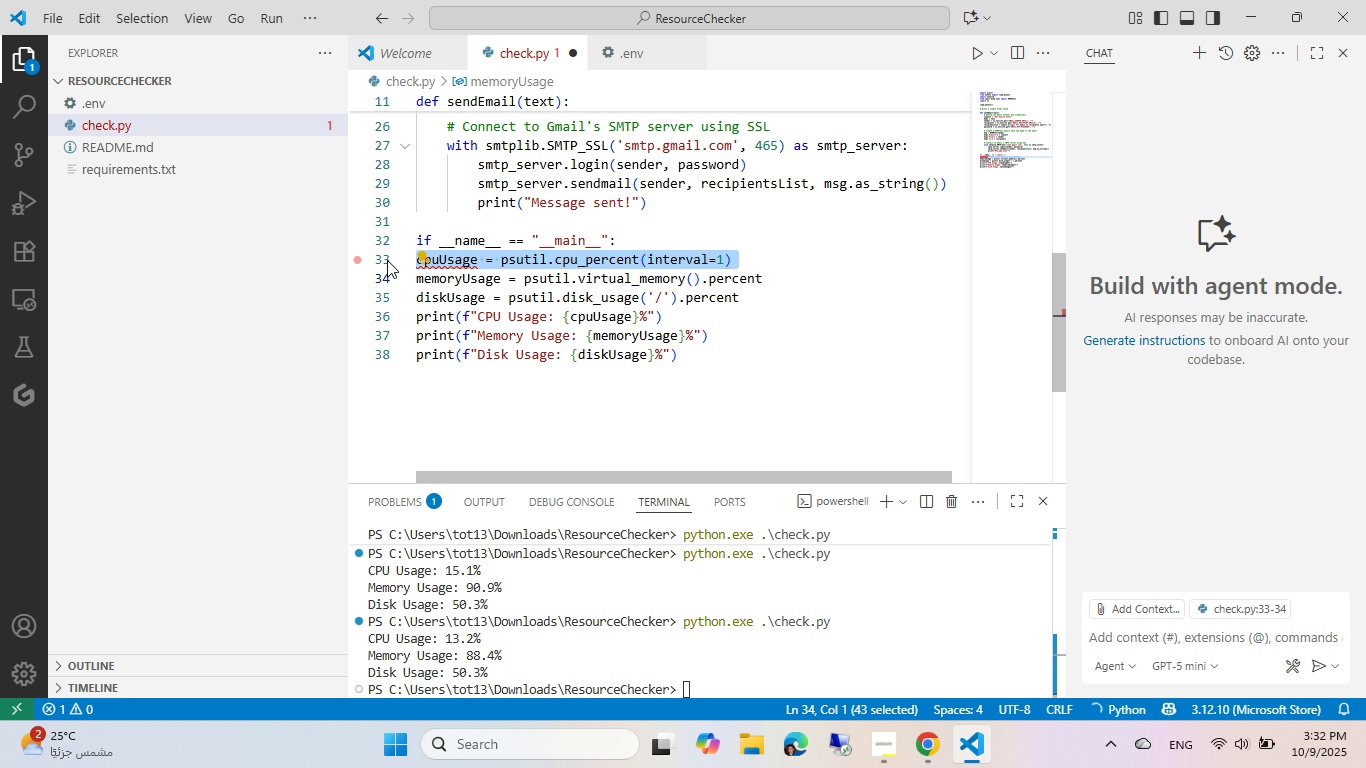 
left_click_drag(start_coordinate=[379, 254], to_coordinate=[353, 347])
 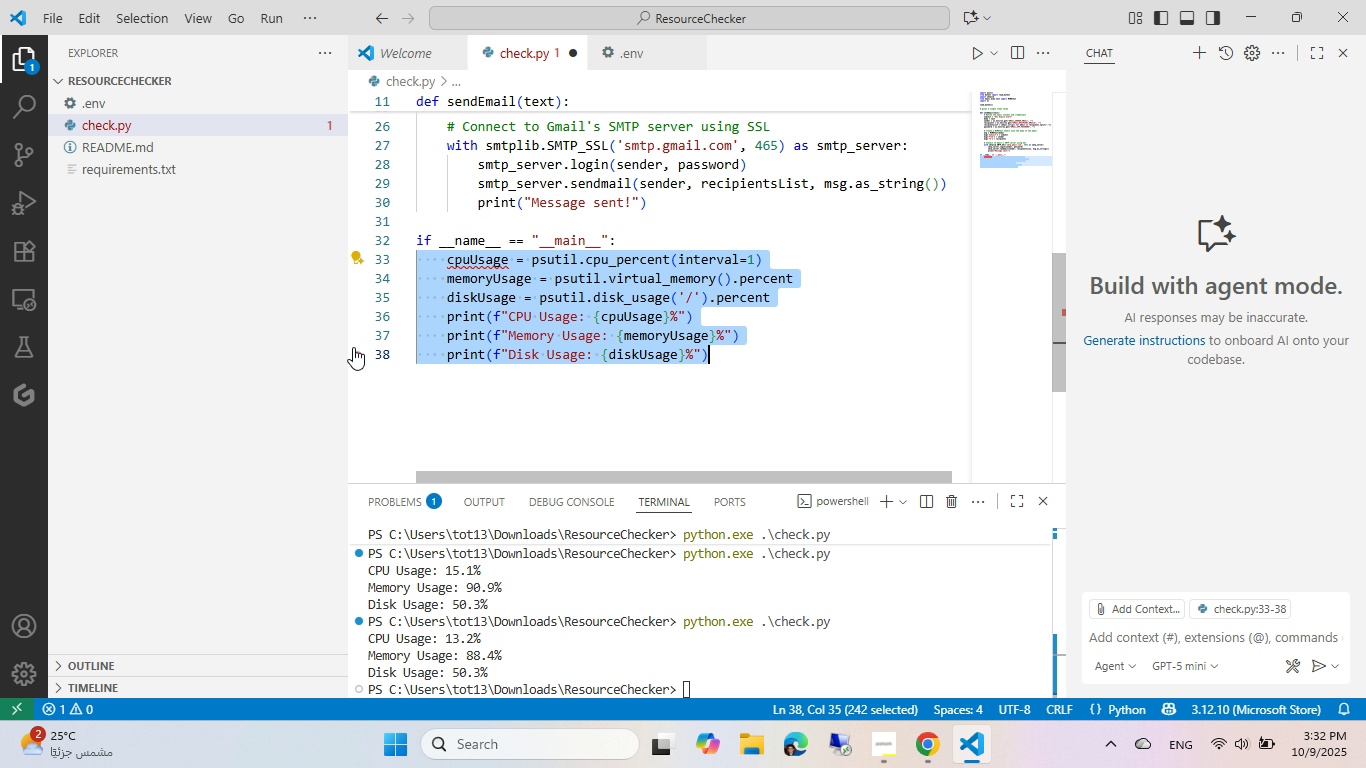 
key(Tab)
 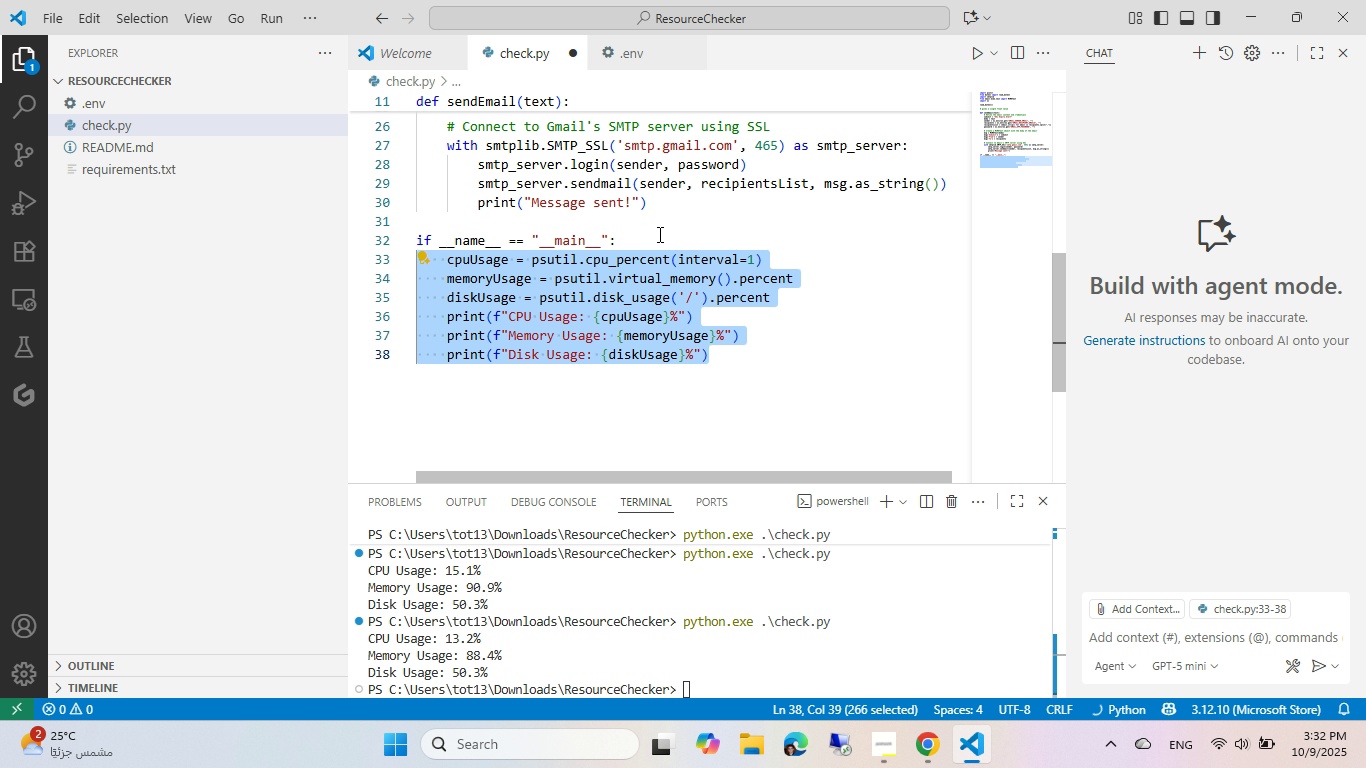 
left_click([658, 235])
 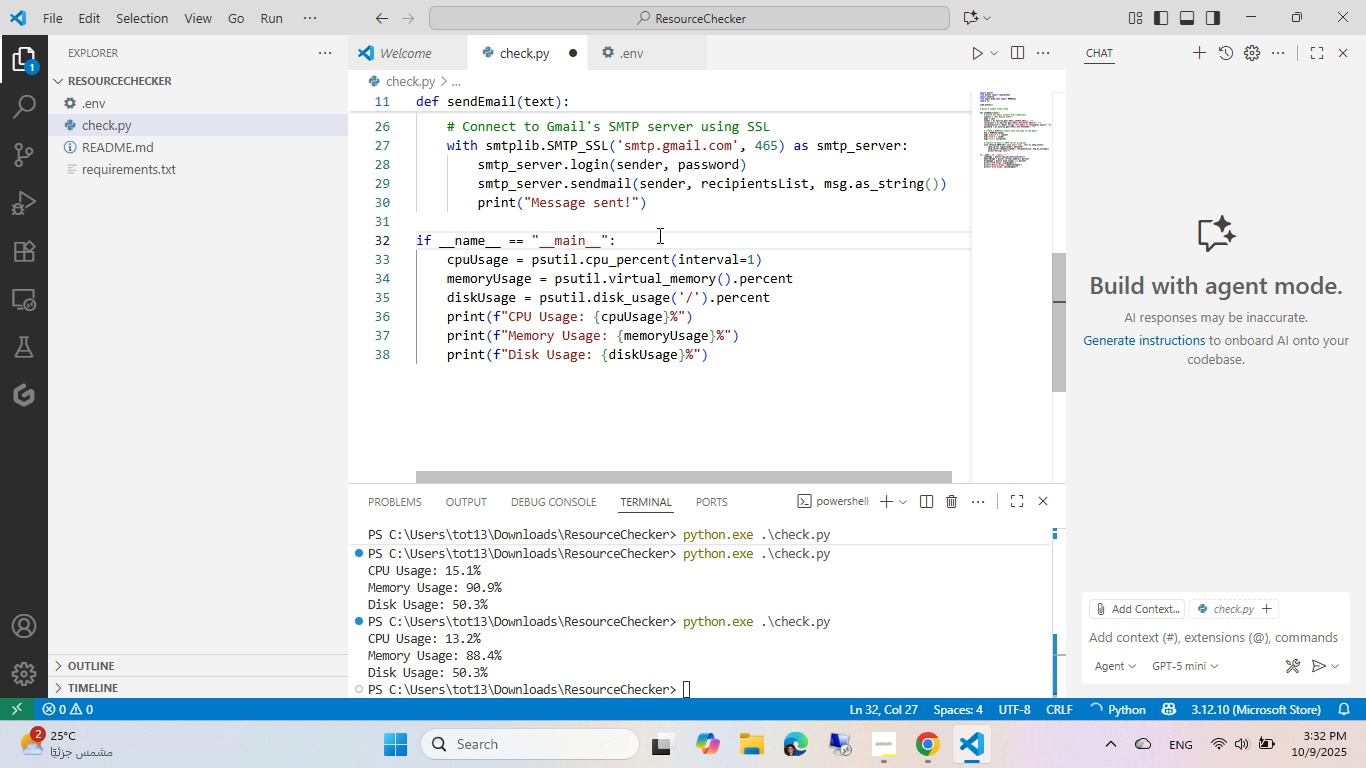 
key(NumpadEnter)
 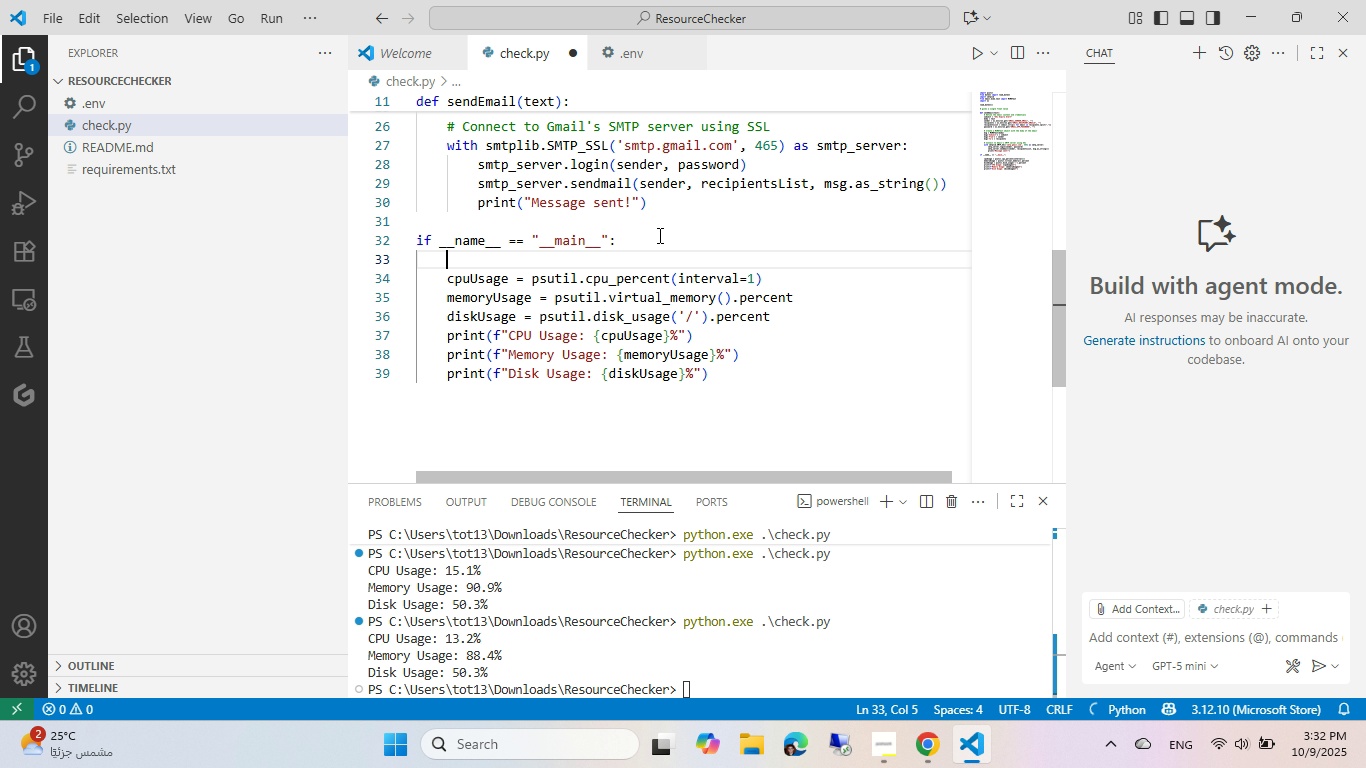 
key(Control+ControlLeft)
 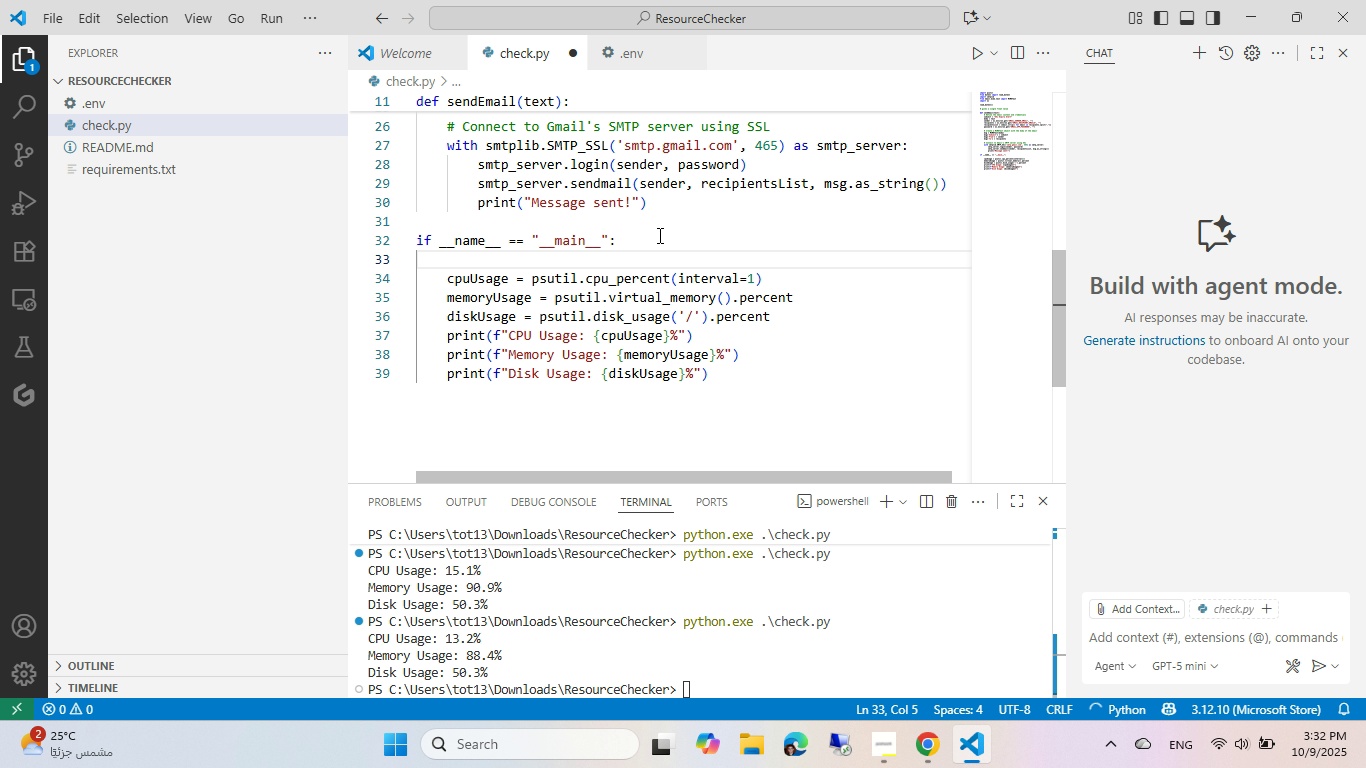 
key(Control+S)
 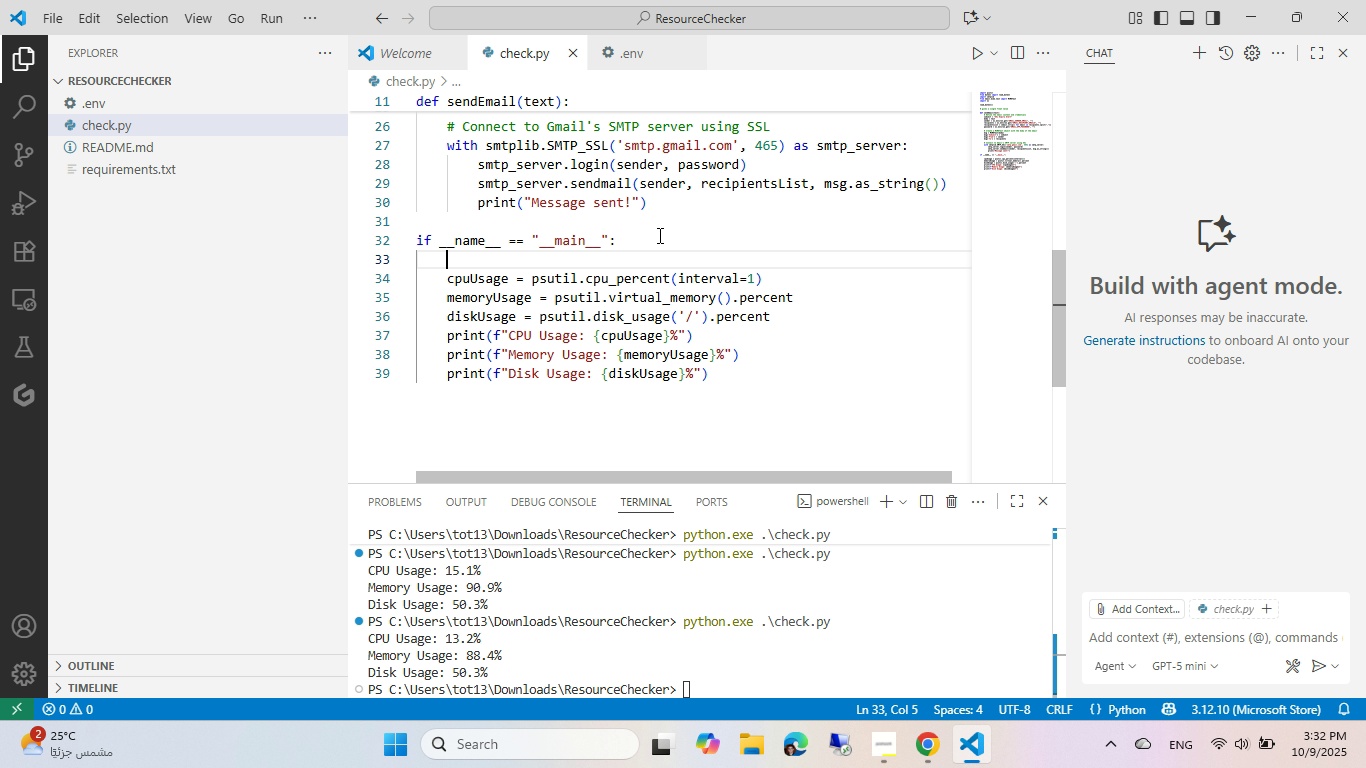 
wait(8.49)
 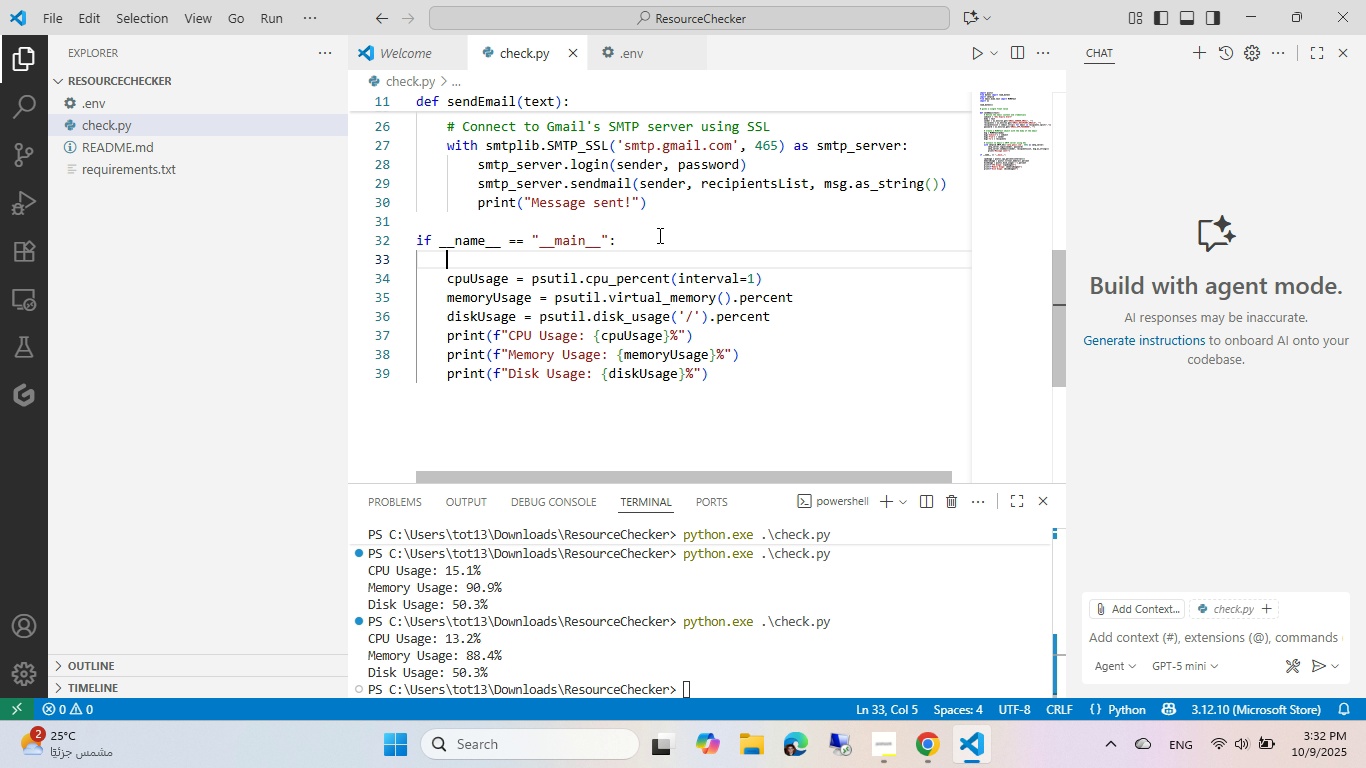 
scroll: coordinate [658, 235], scroll_direction: up, amount: 5.0
 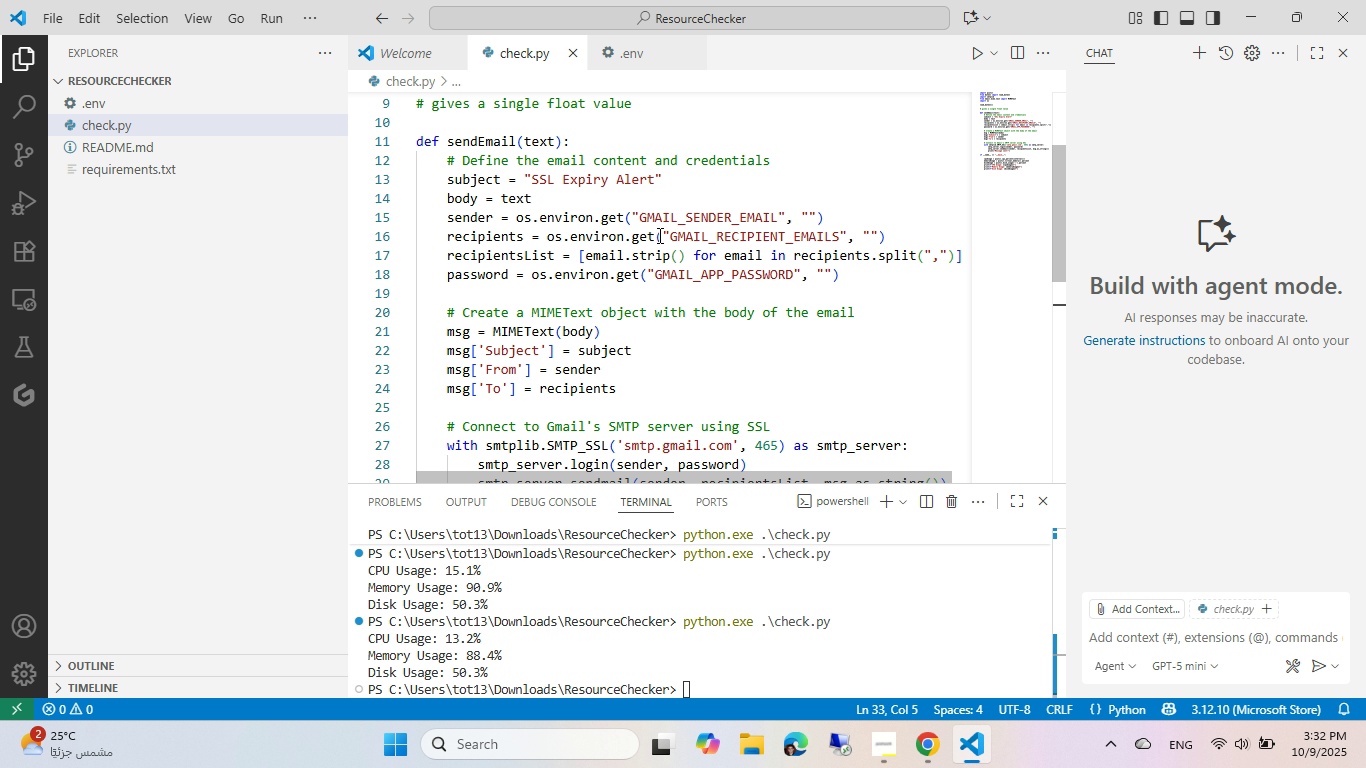 
scroll: coordinate [658, 235], scroll_direction: down, amount: 1.0
 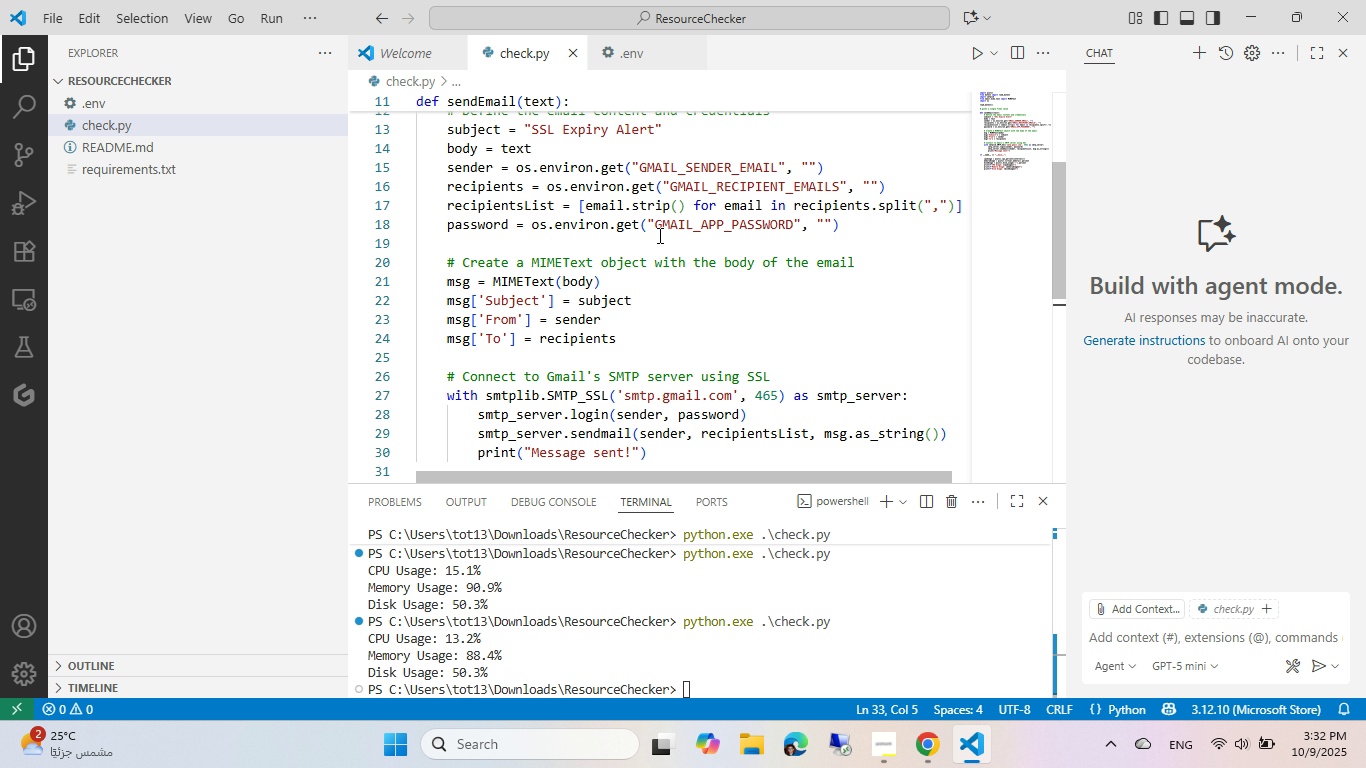 
scroll: coordinate [658, 235], scroll_direction: up, amount: 2.0
 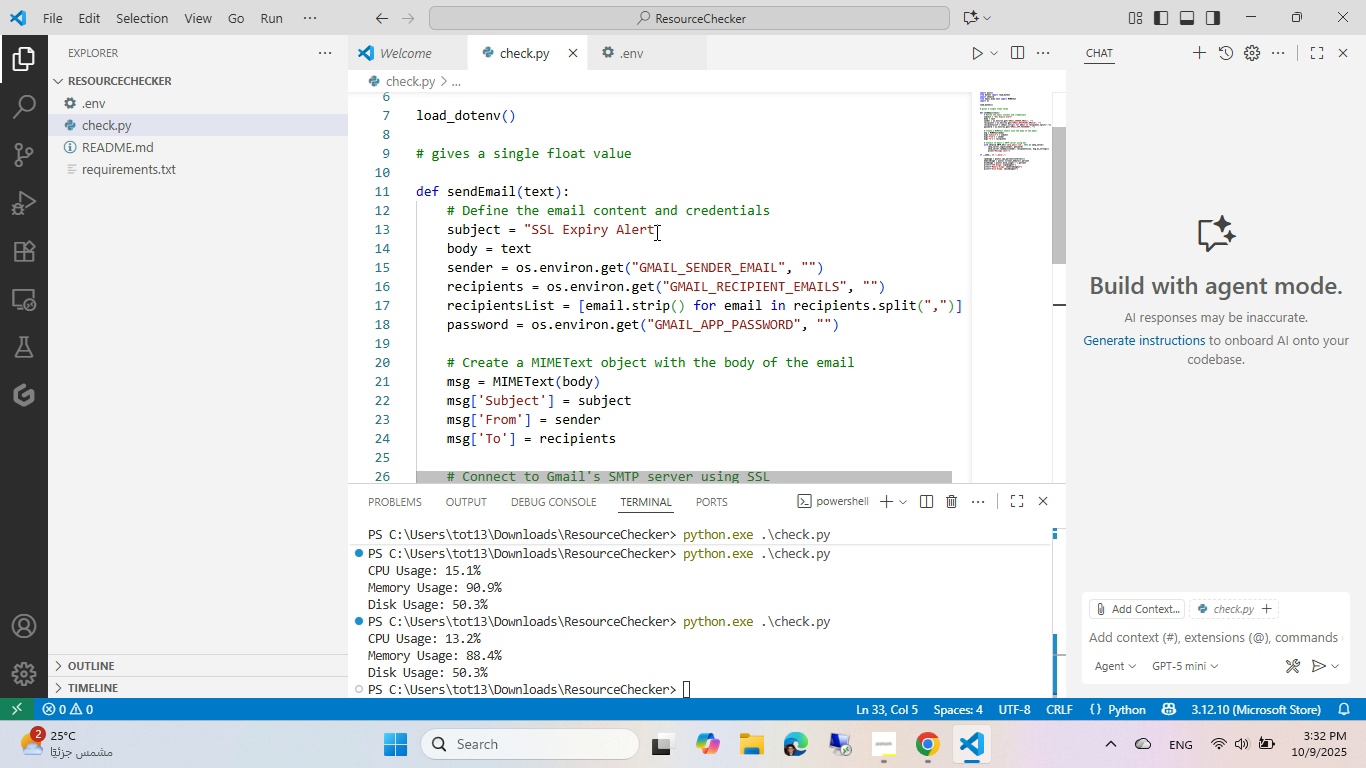 
left_click([653, 227])
 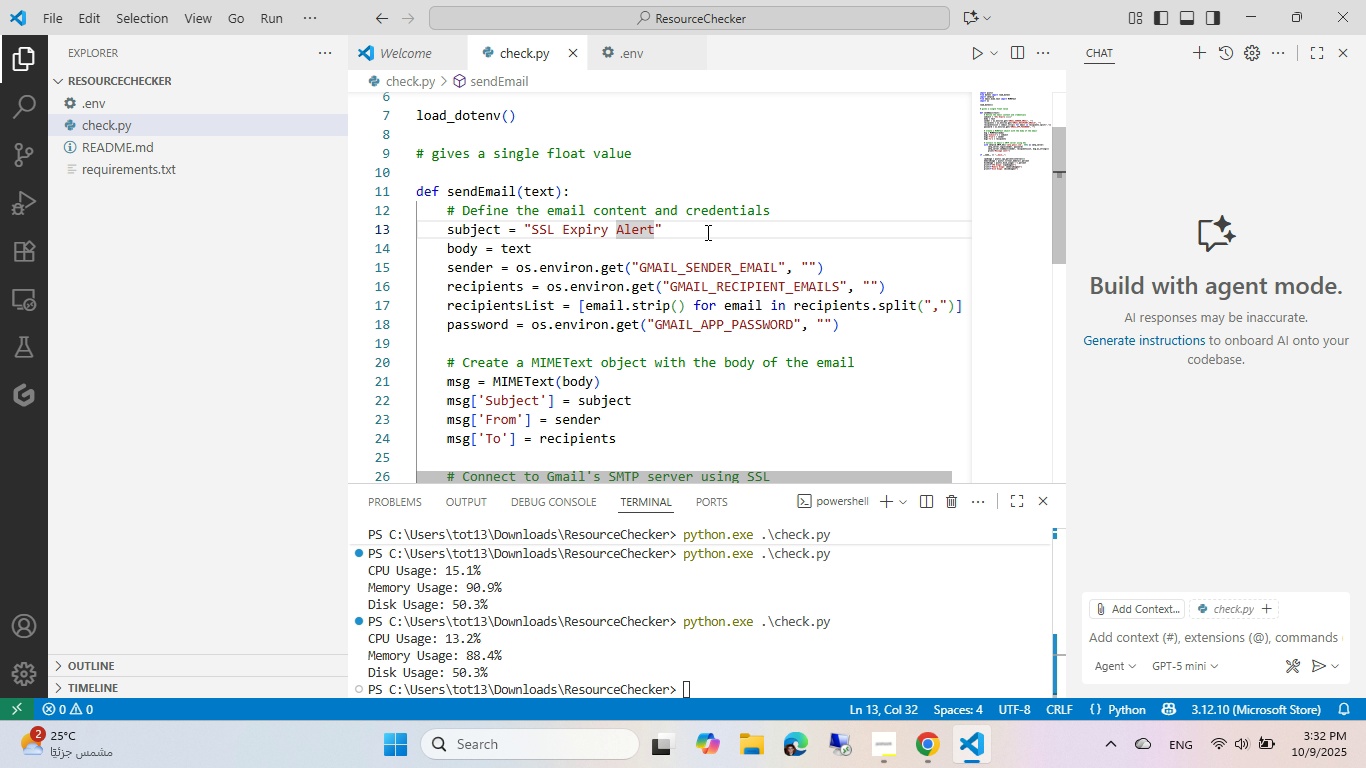 
key(Control+Backspace)
 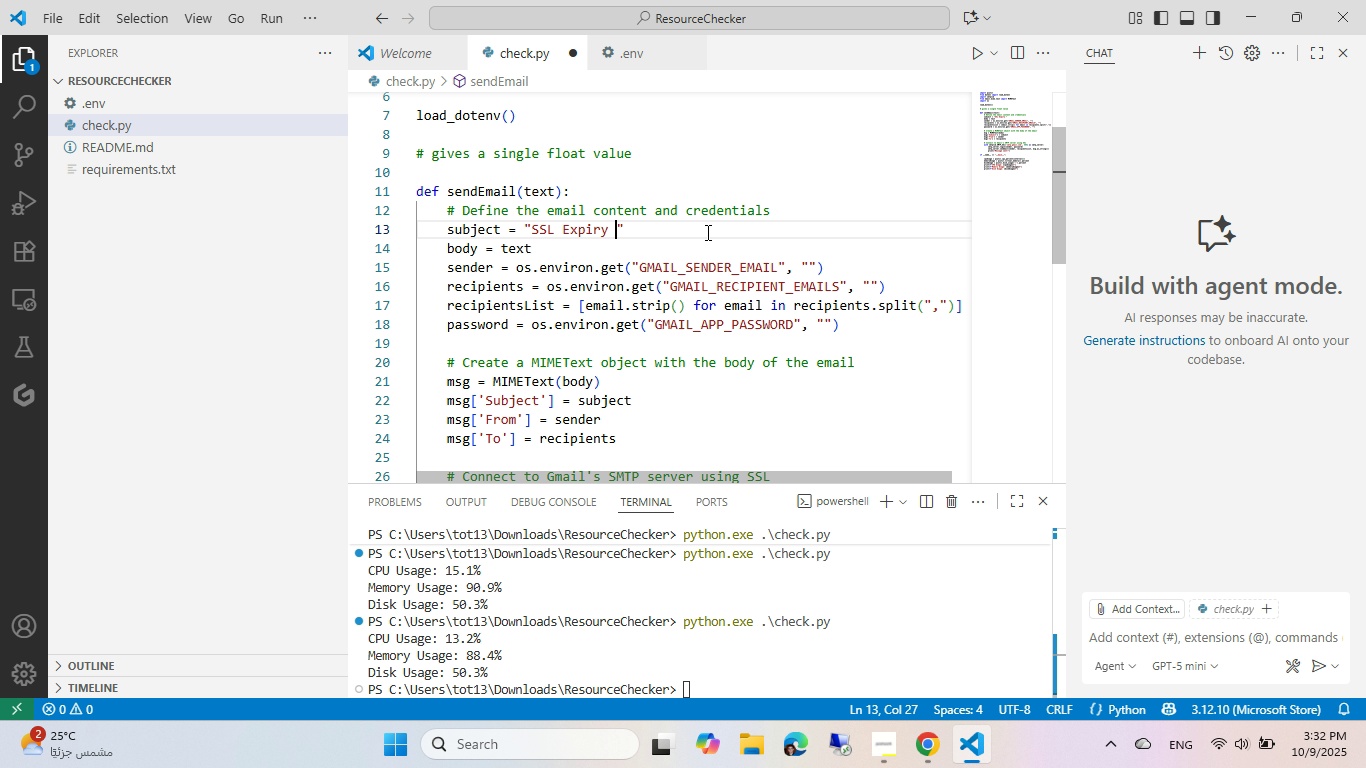 
key(Control+Backspace)
 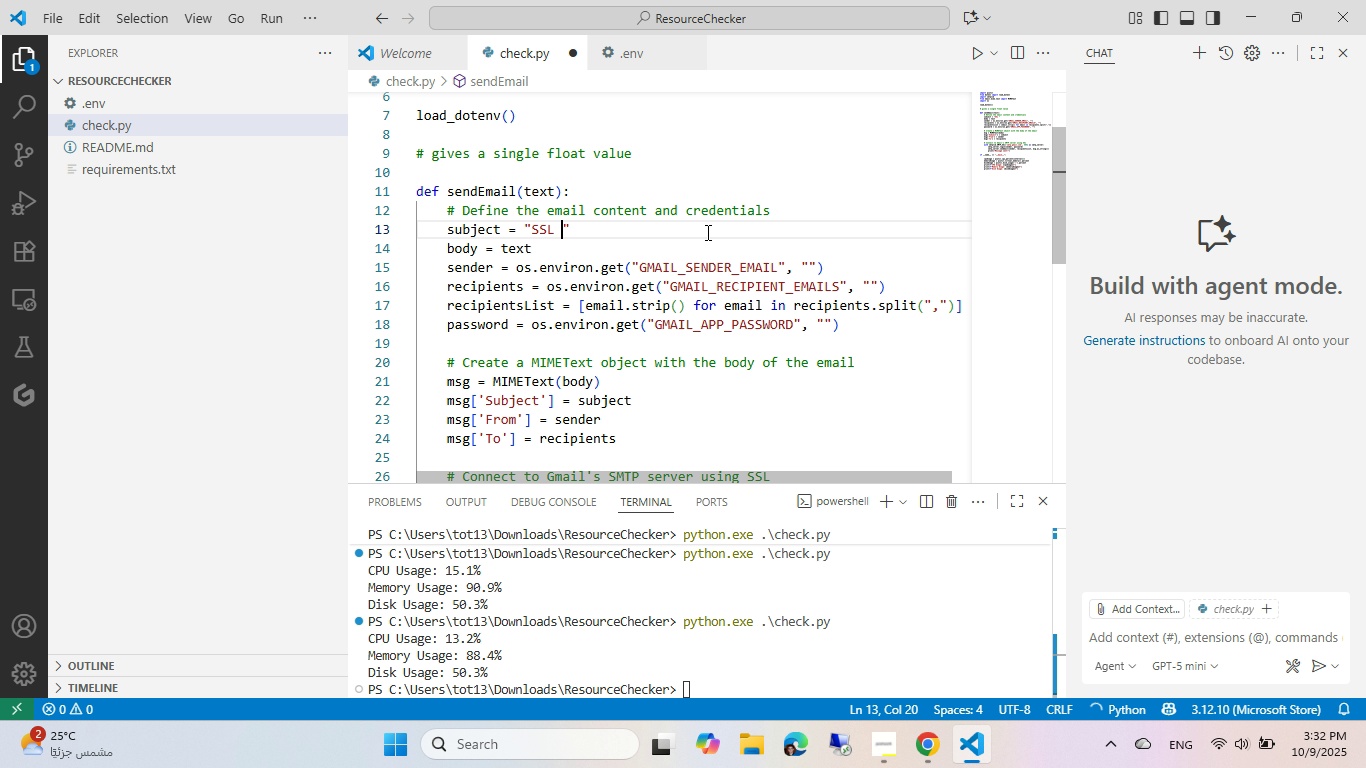 
key(Control+Backspace)
 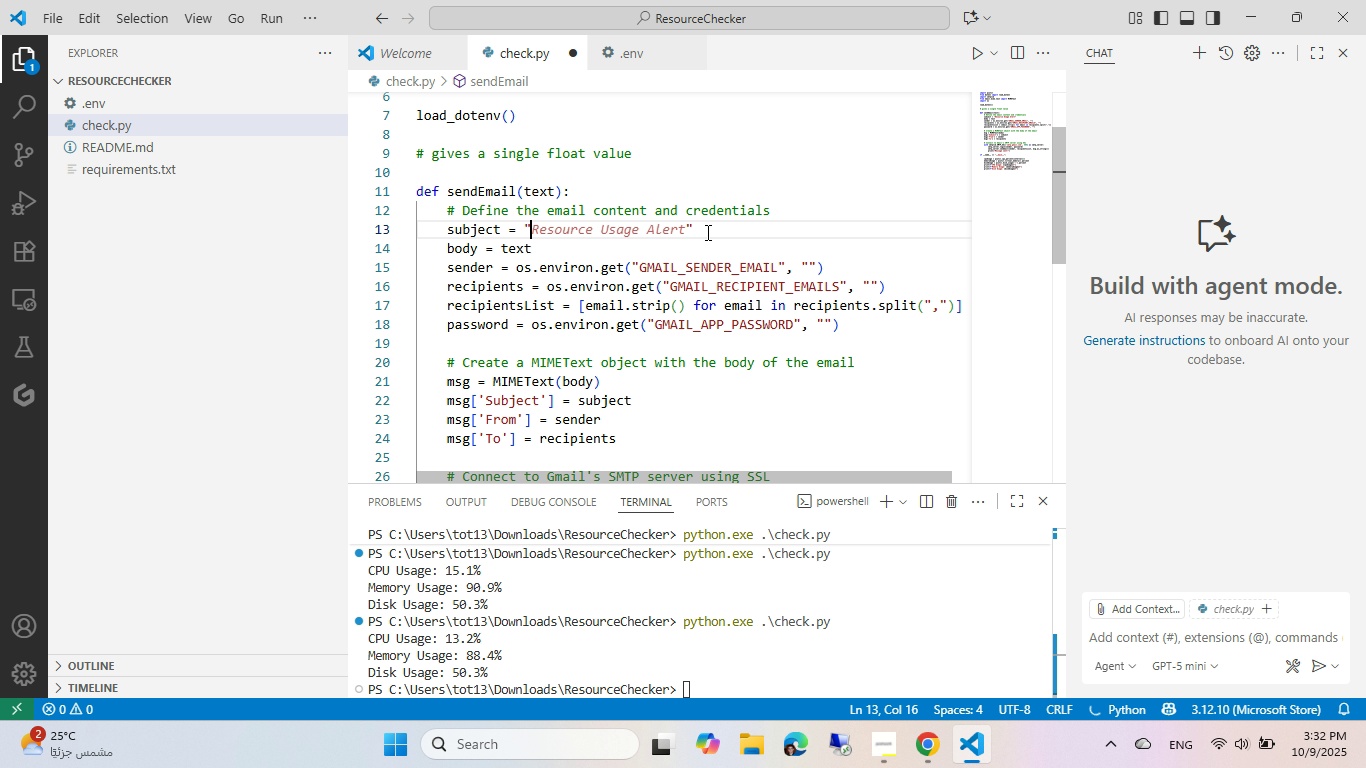 
type(Resour)
key(Tab)
 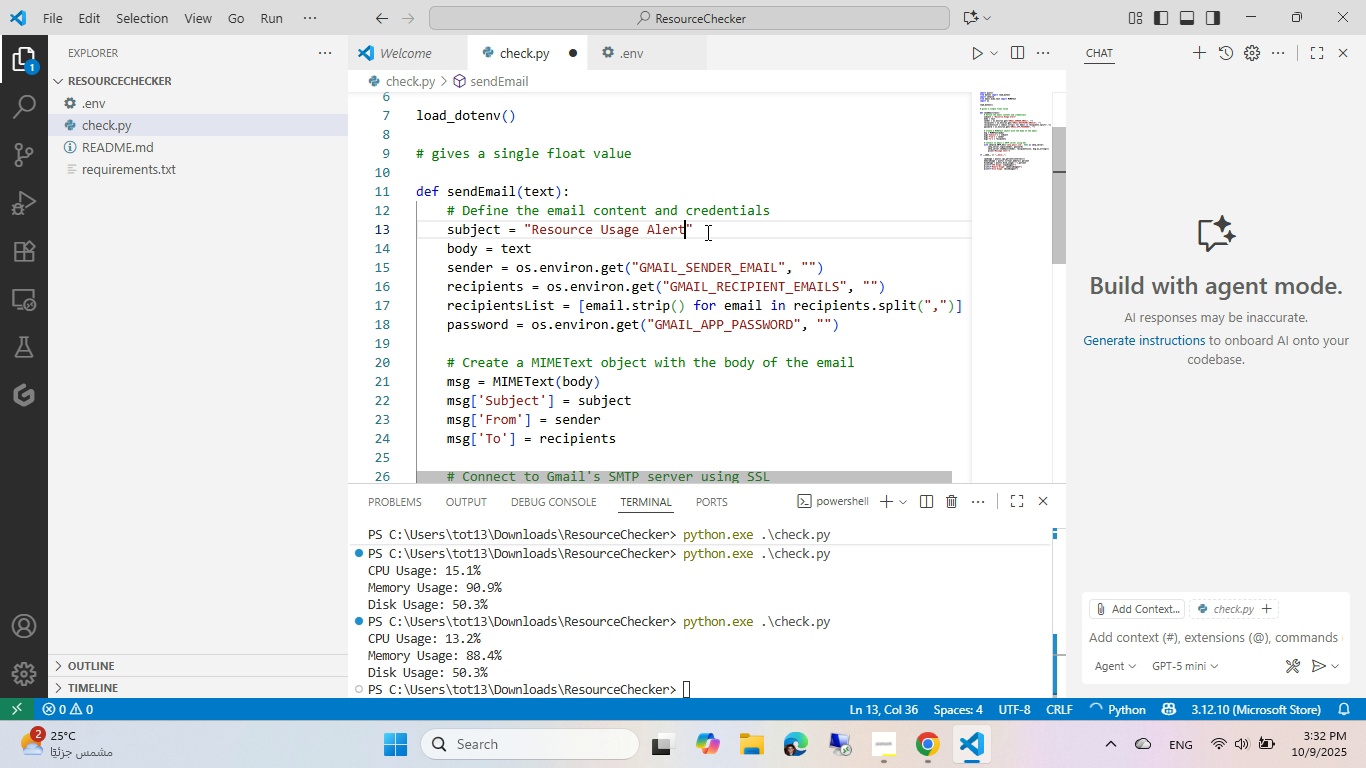 
key(Control+ControlLeft)
 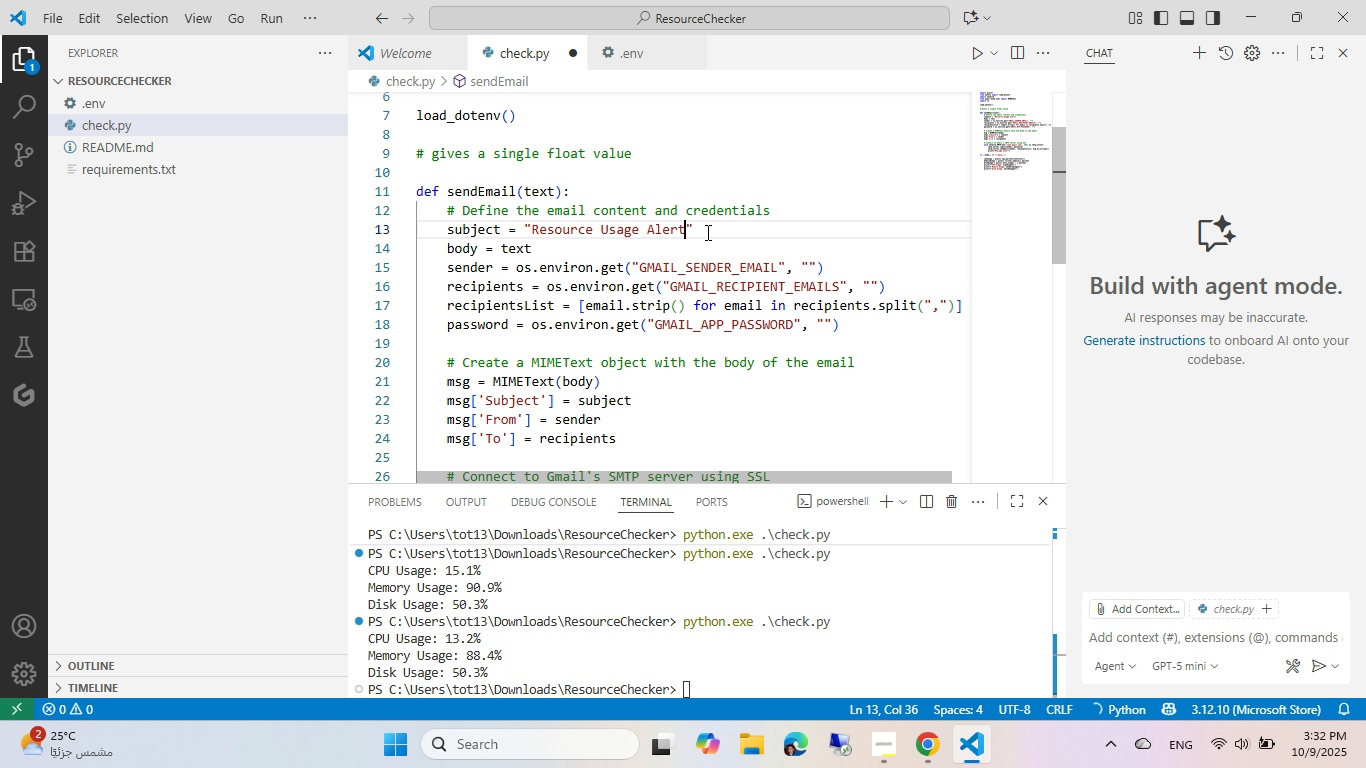 
key(Control+S)
 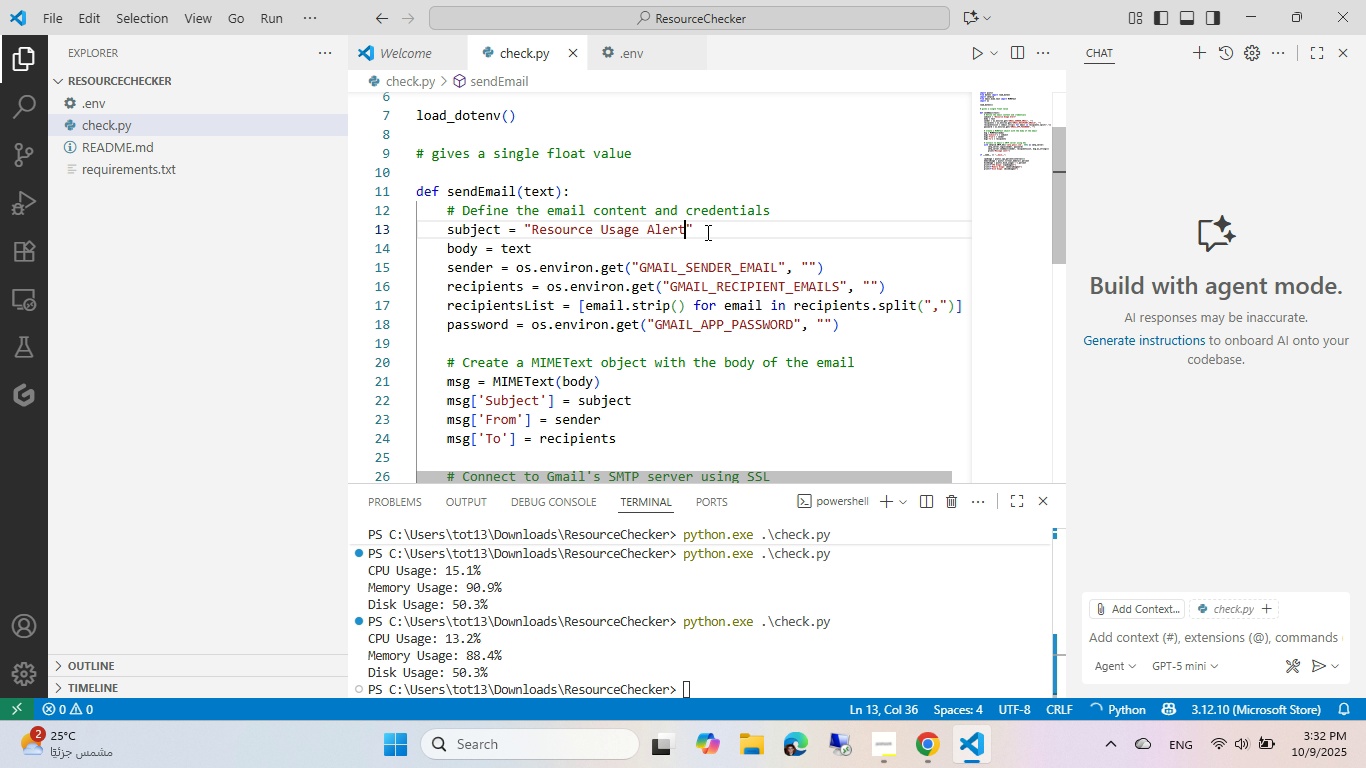 
scroll: coordinate [706, 232], scroll_direction: down, amount: 7.0
 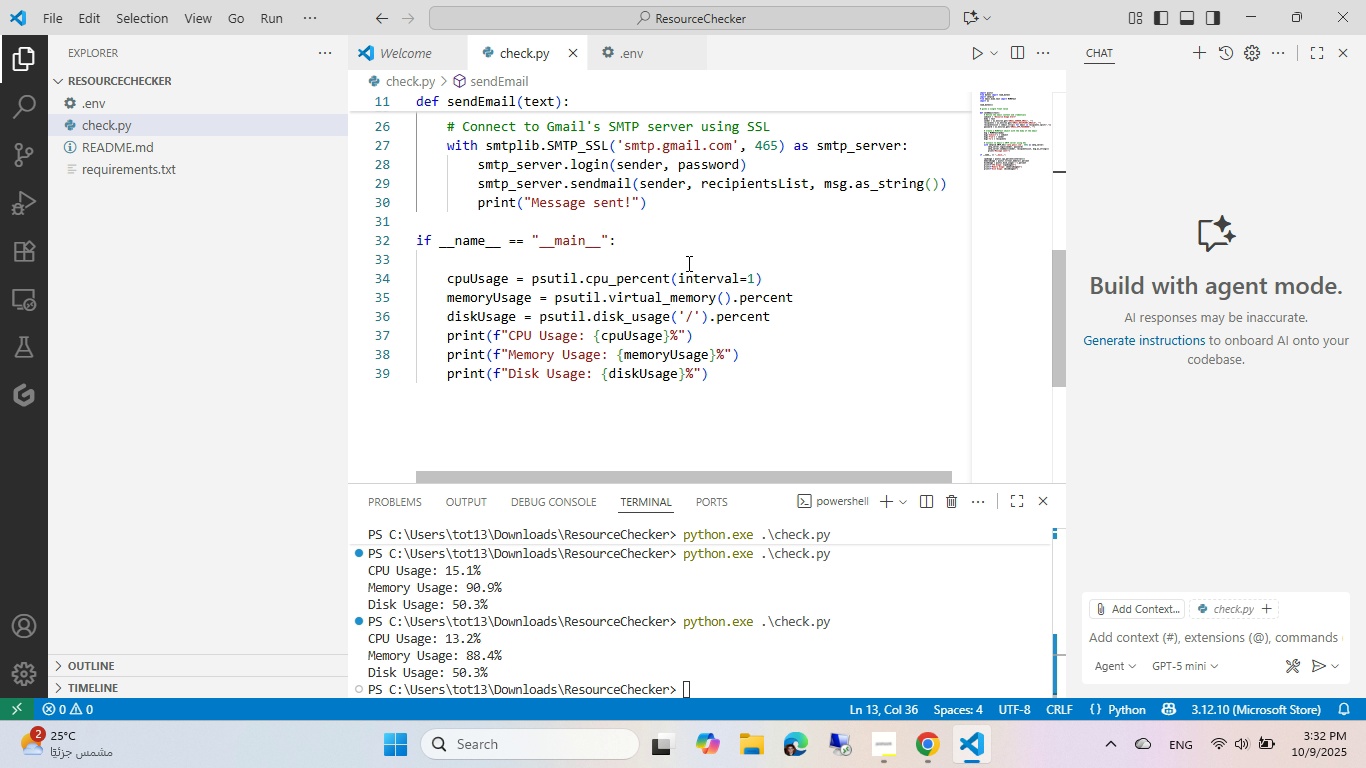 
left_click([687, 263])
 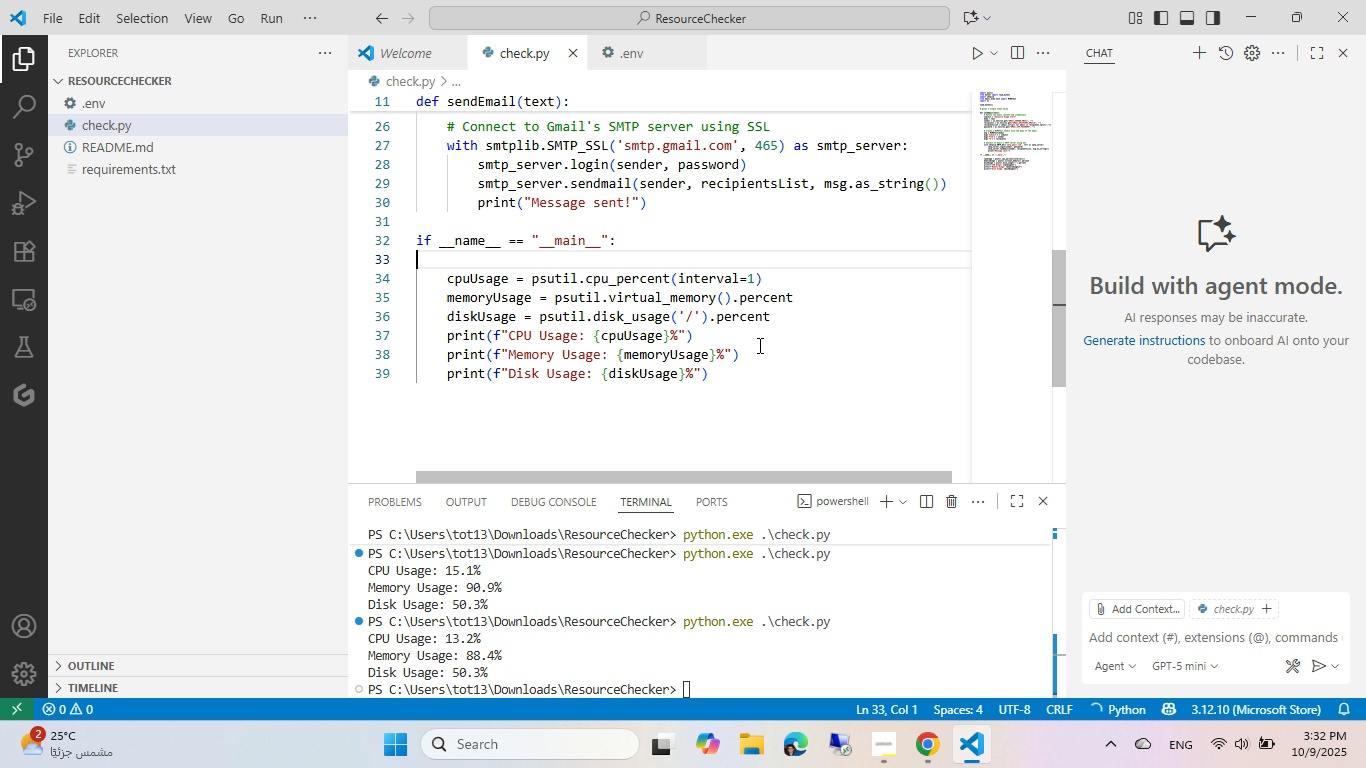 
left_click([793, 310])
 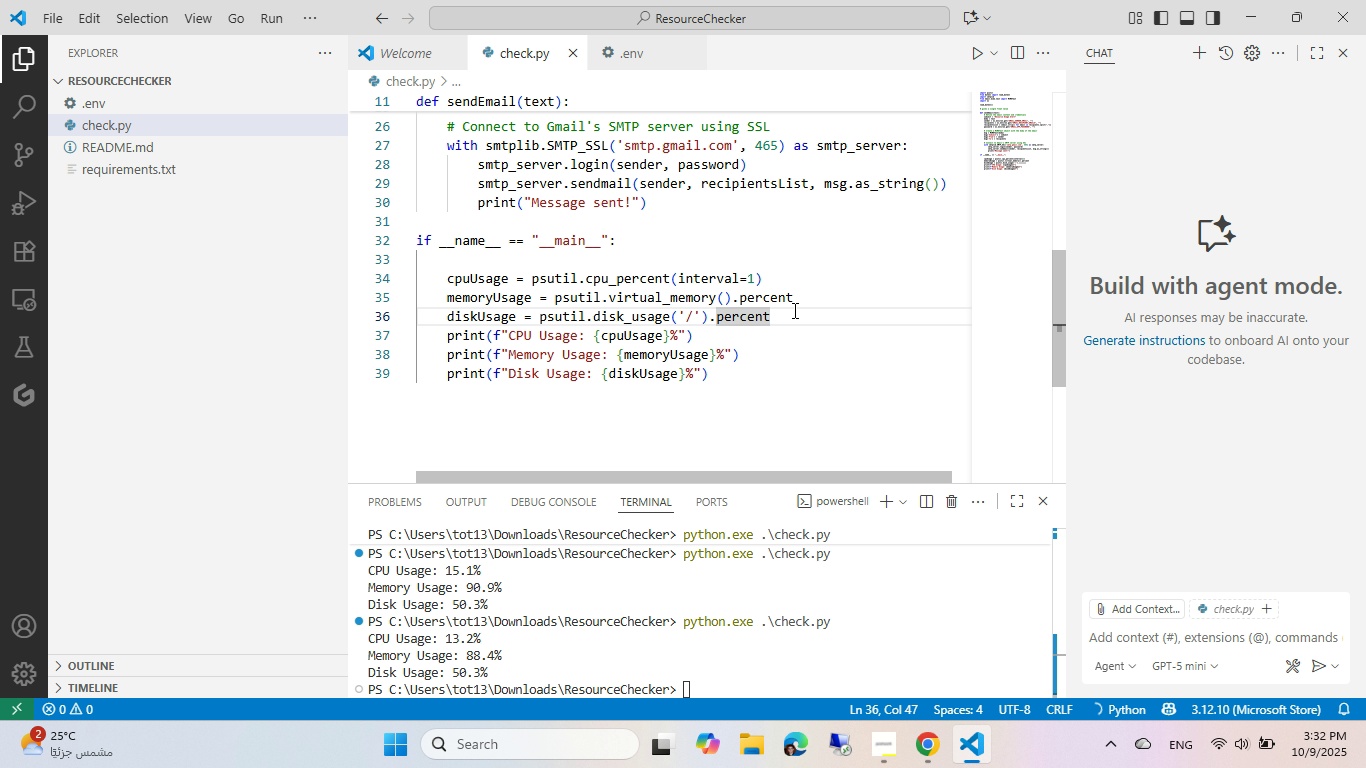 
key(NumpadEnter)
 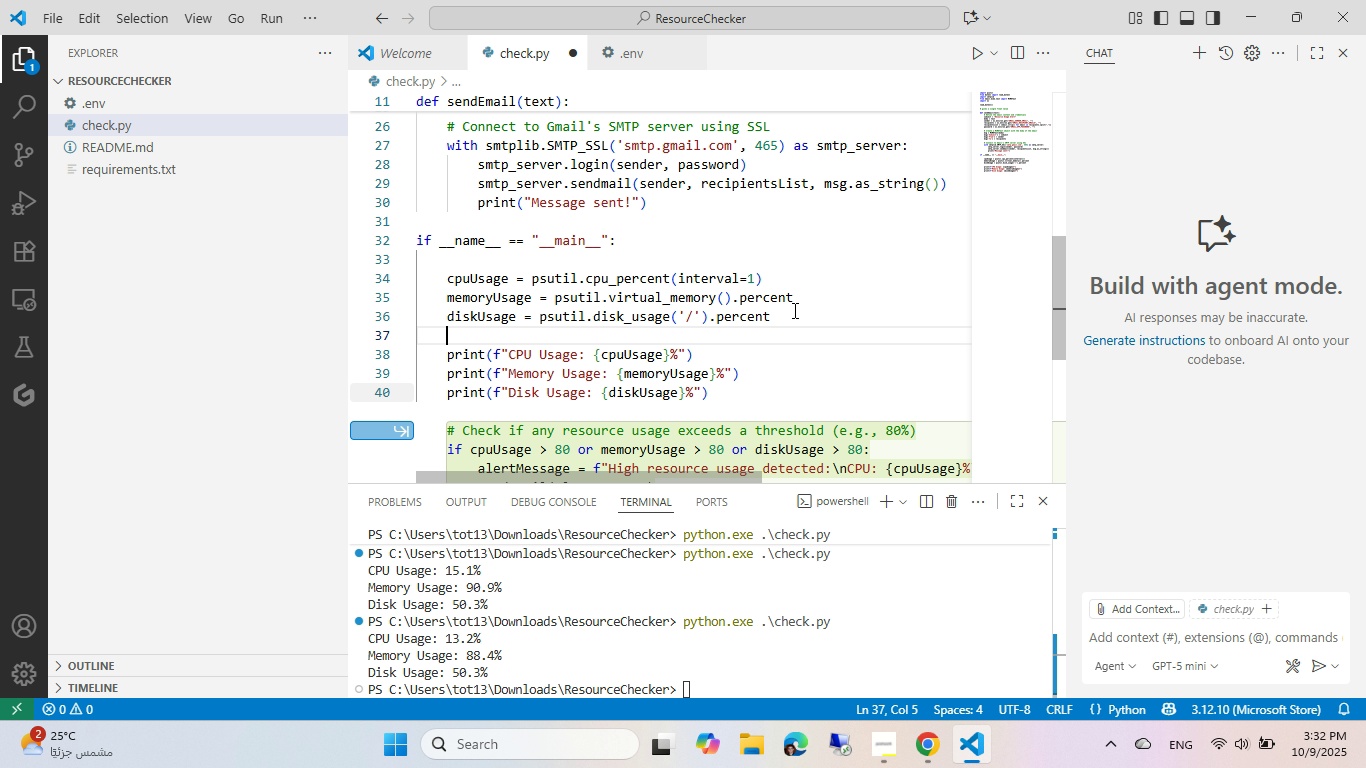 
wait(10.18)
 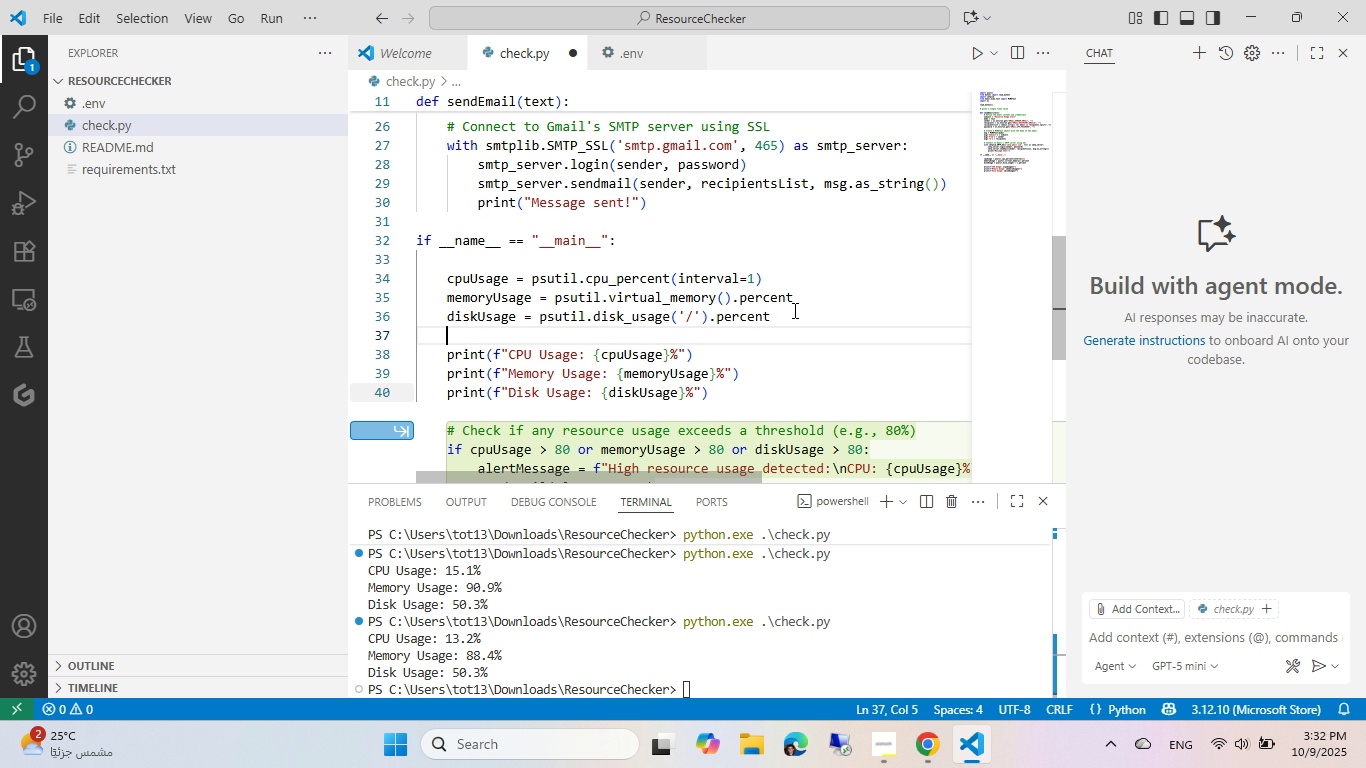 
left_click([617, 62])
 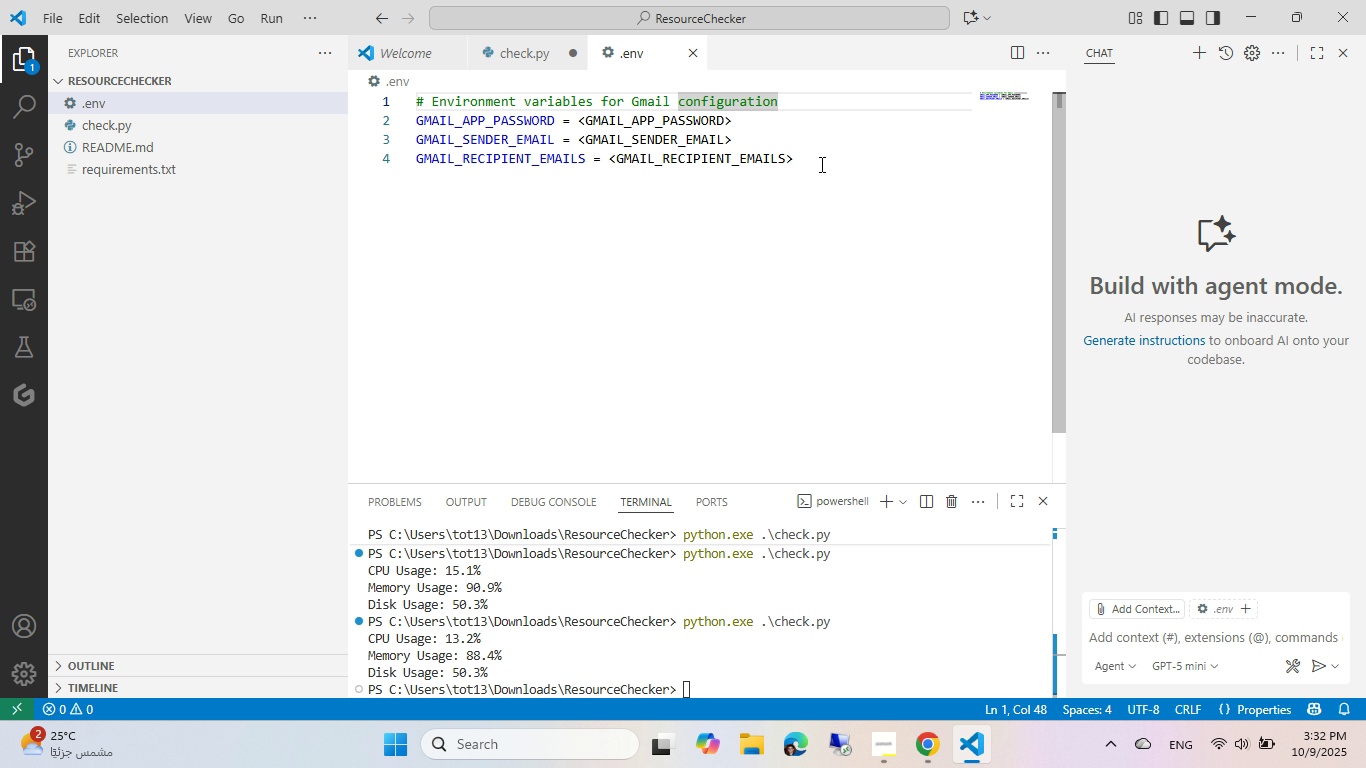 
left_click([820, 164])
 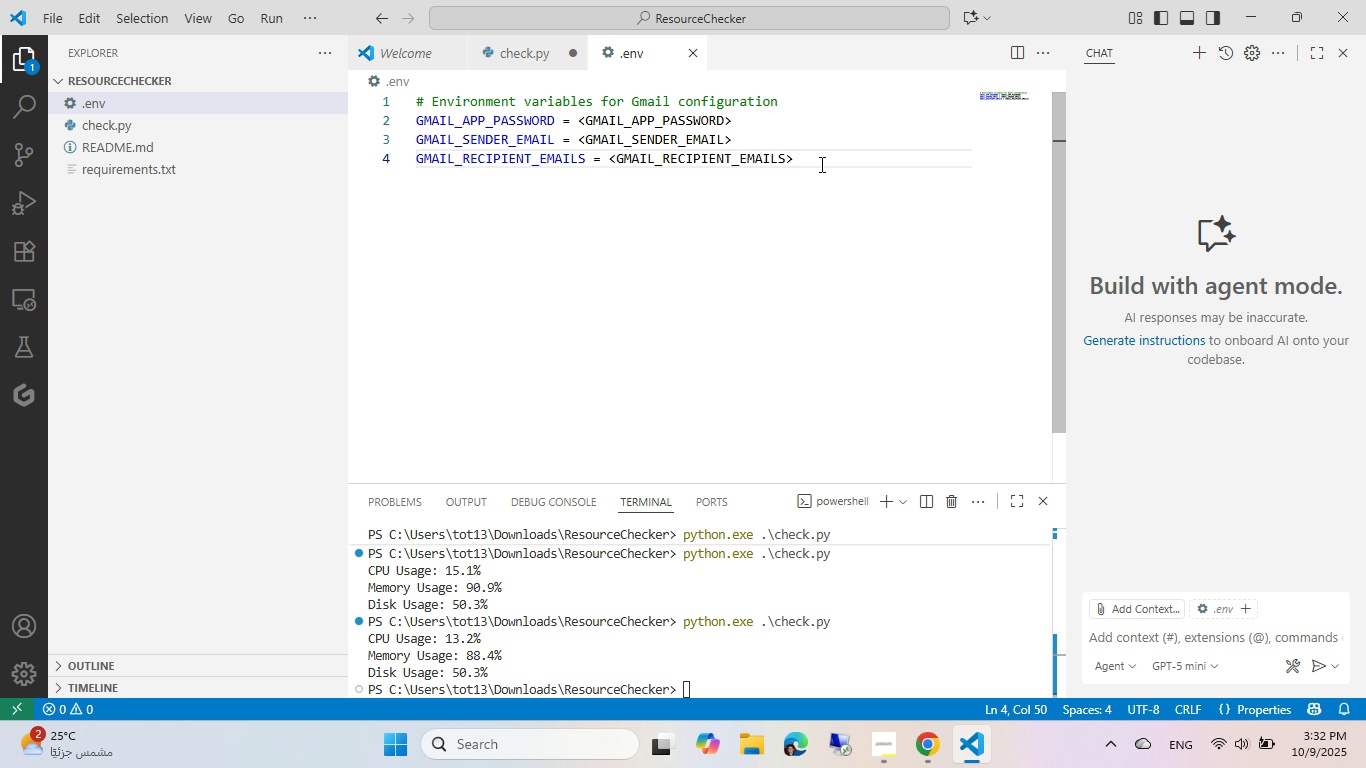 
key(NumpadEnter)
type(USAGE_THRESP)
key(Backspace)
key(Tab)
 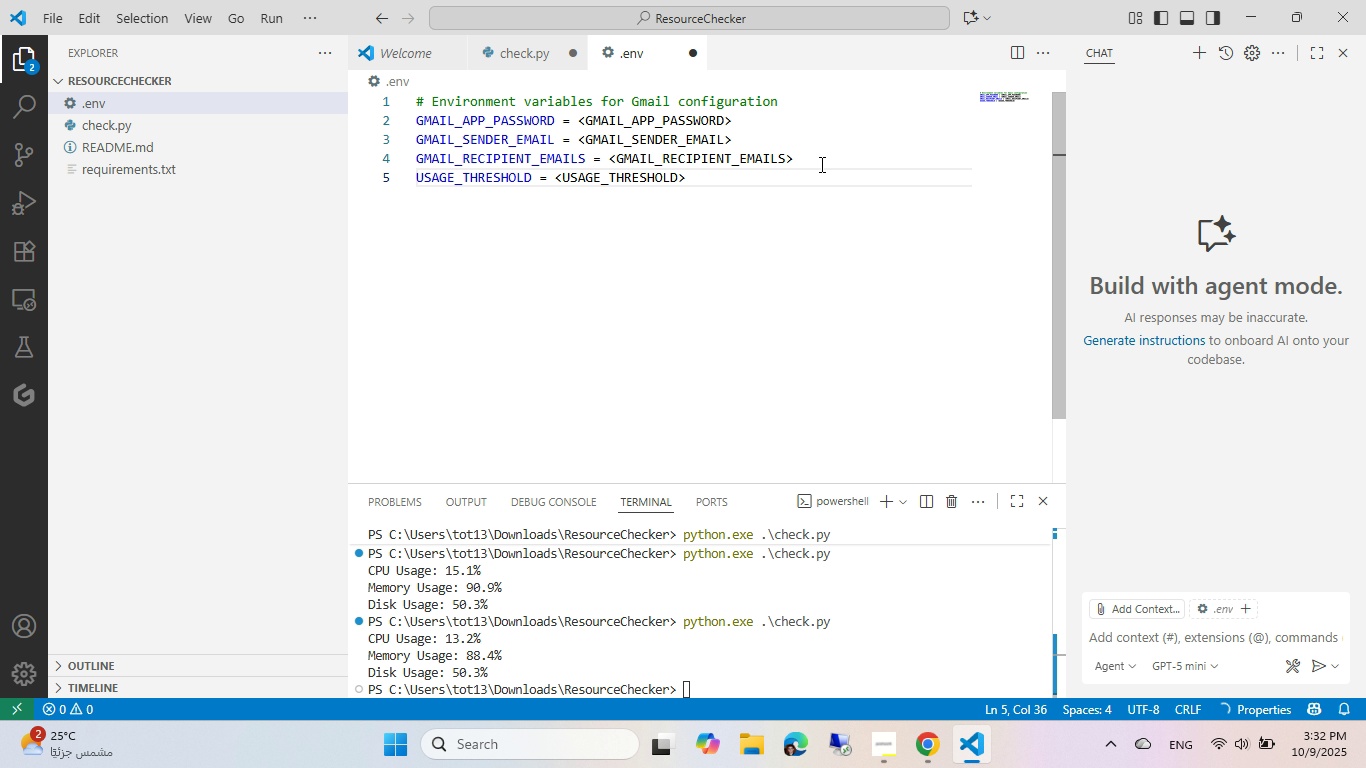 
key(Control+Backspace)
 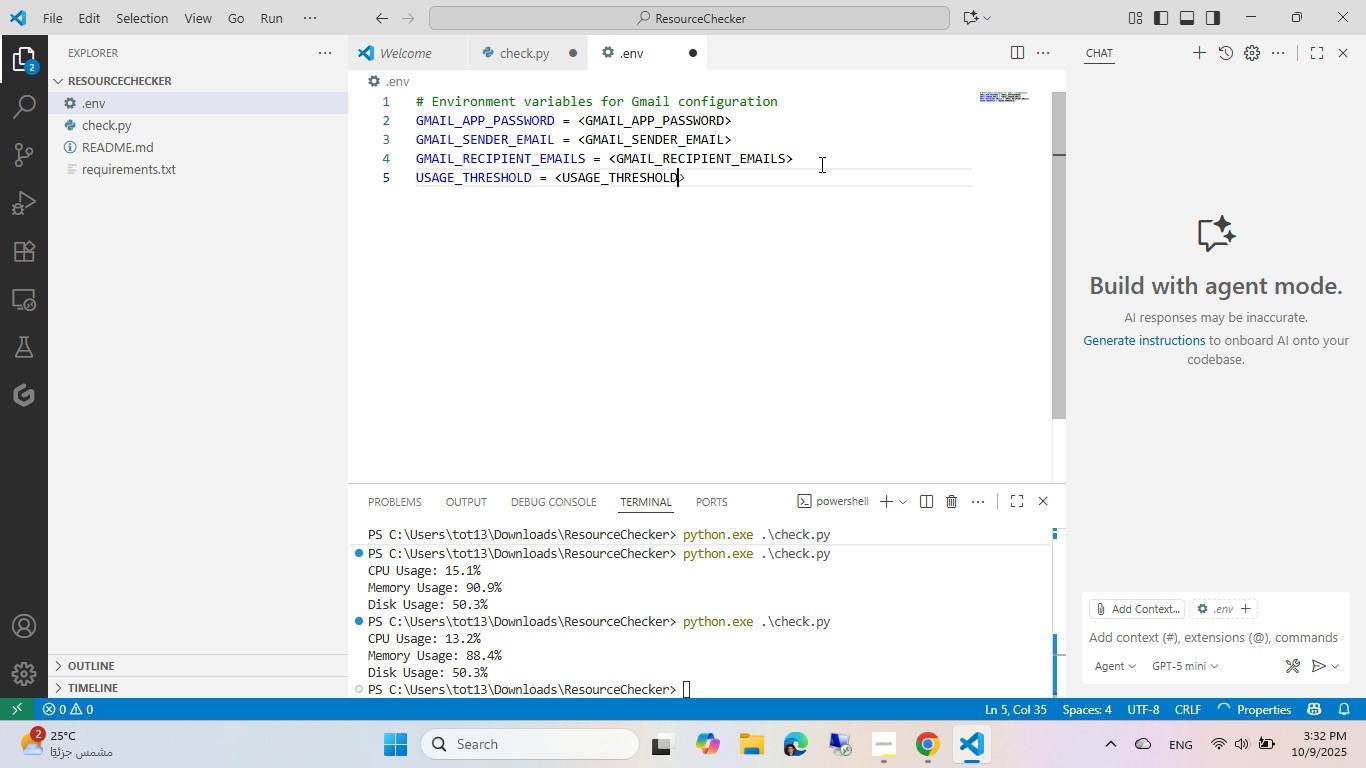 
key(Control+Backspace)
 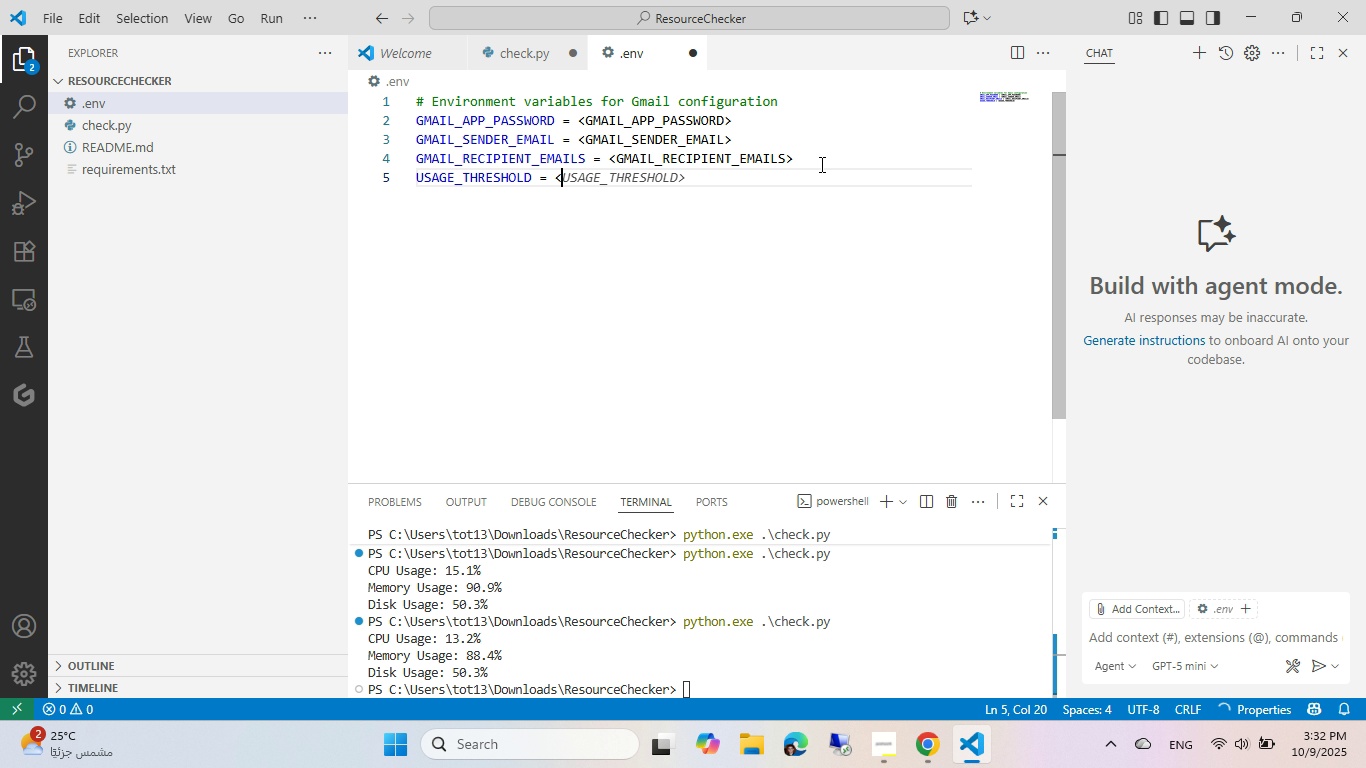 
key(Control+Backspace)
 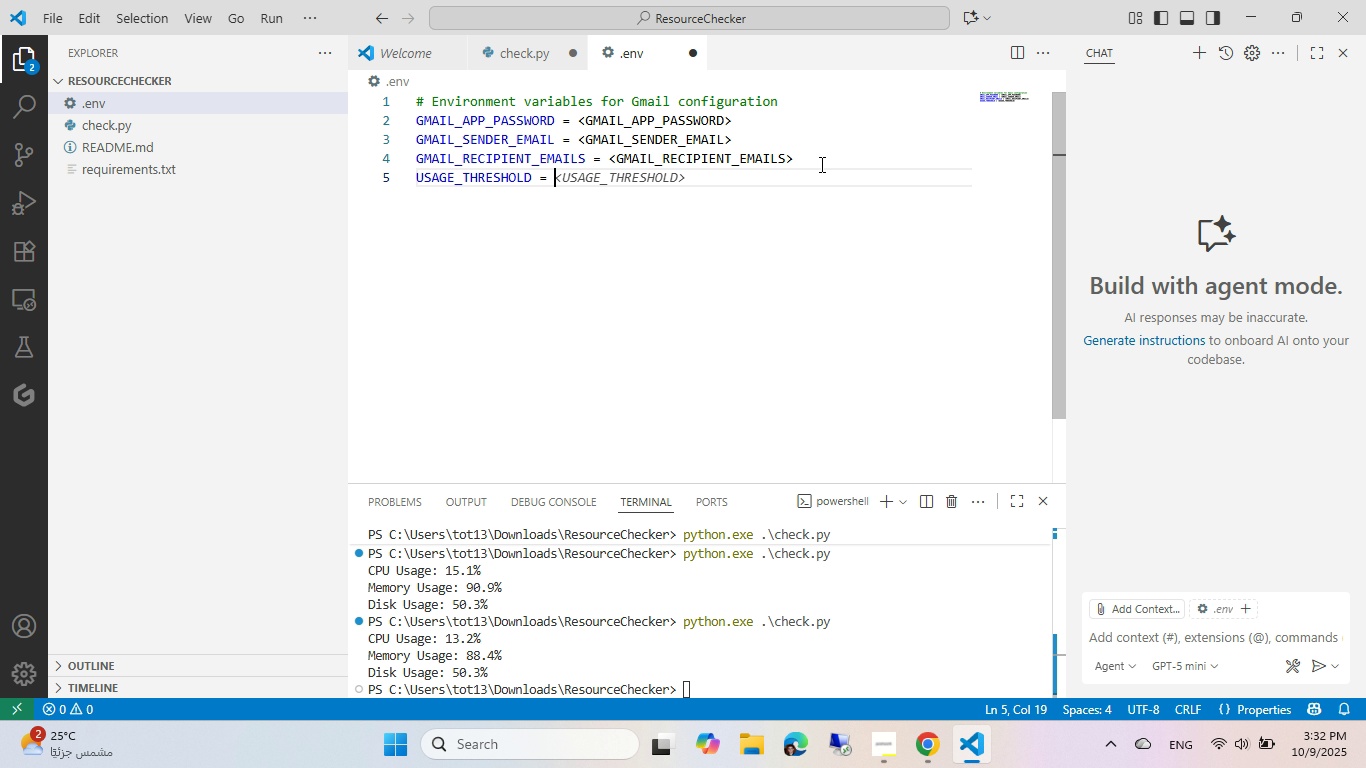 
key(Control+Numpad7)
 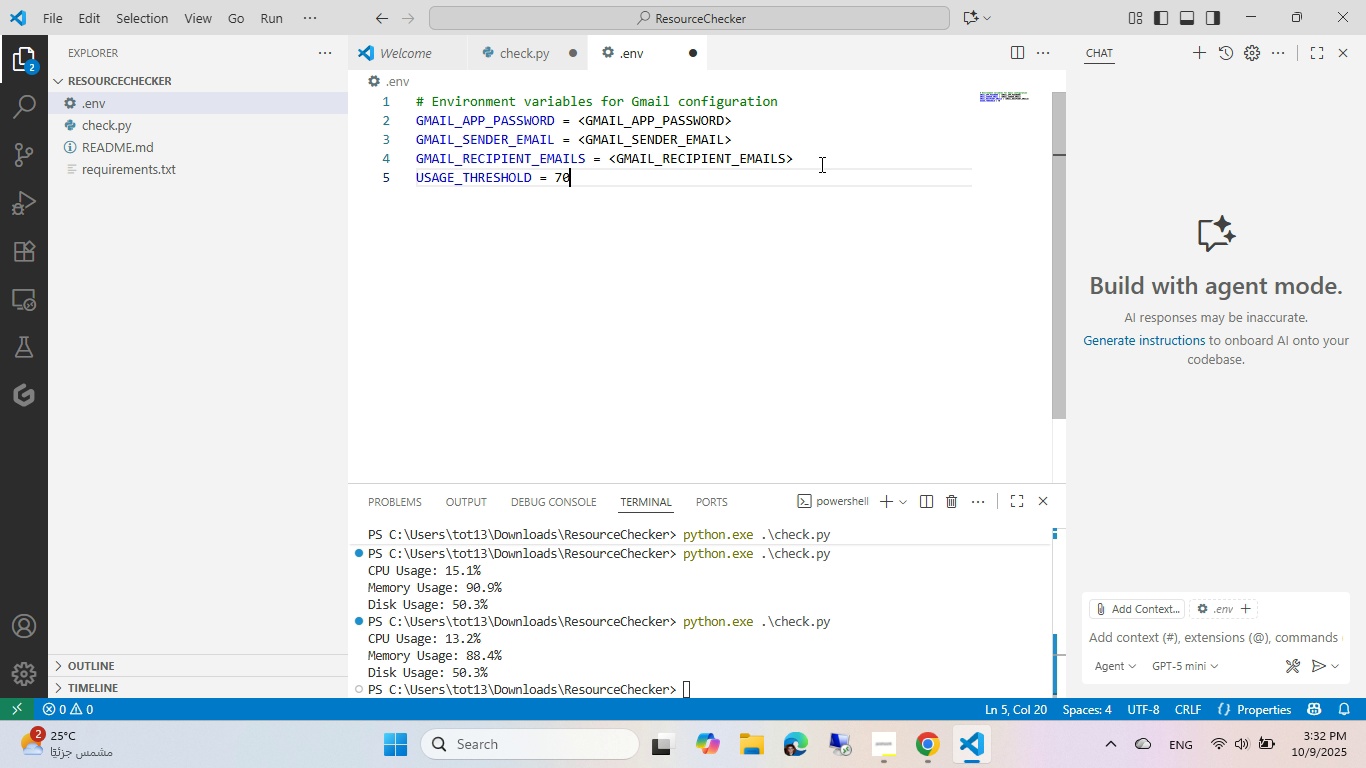 
key(Control+Numpad0)
 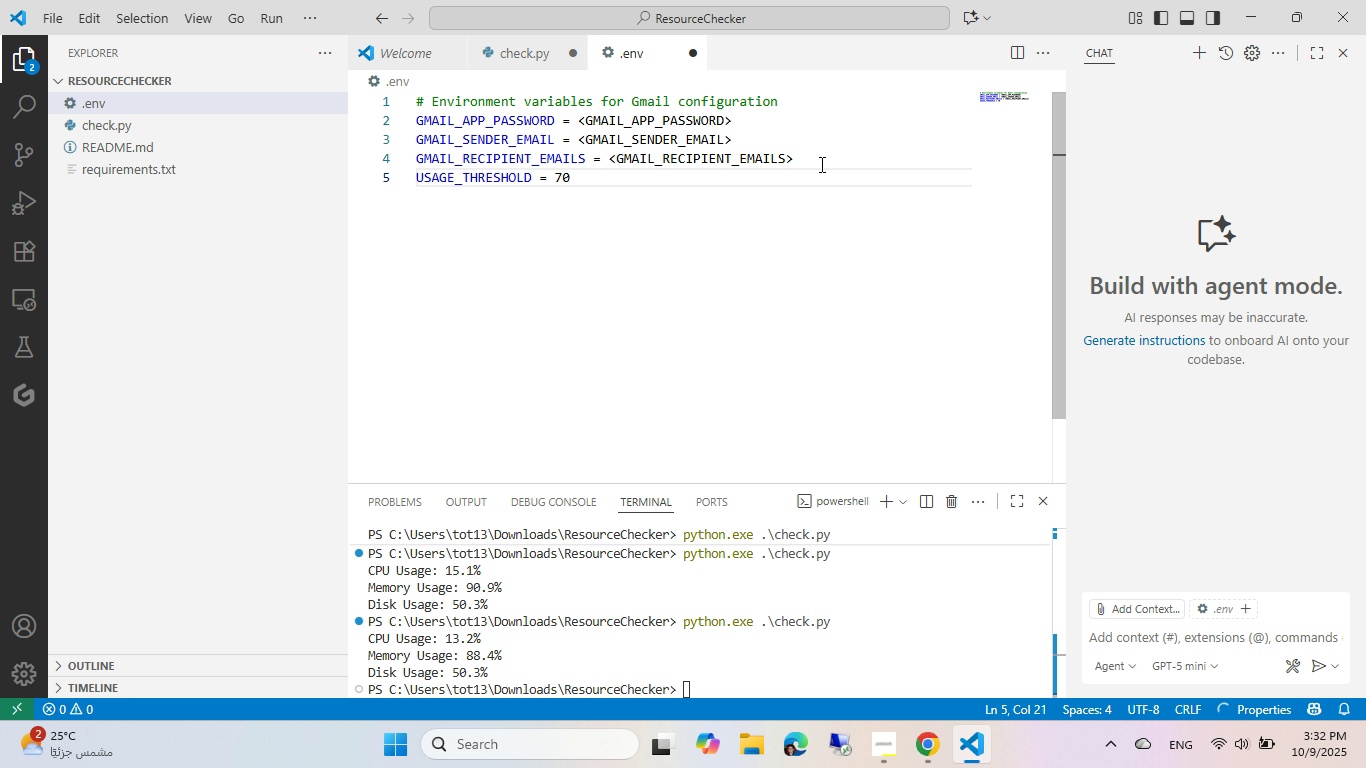 
key(Backspace)
 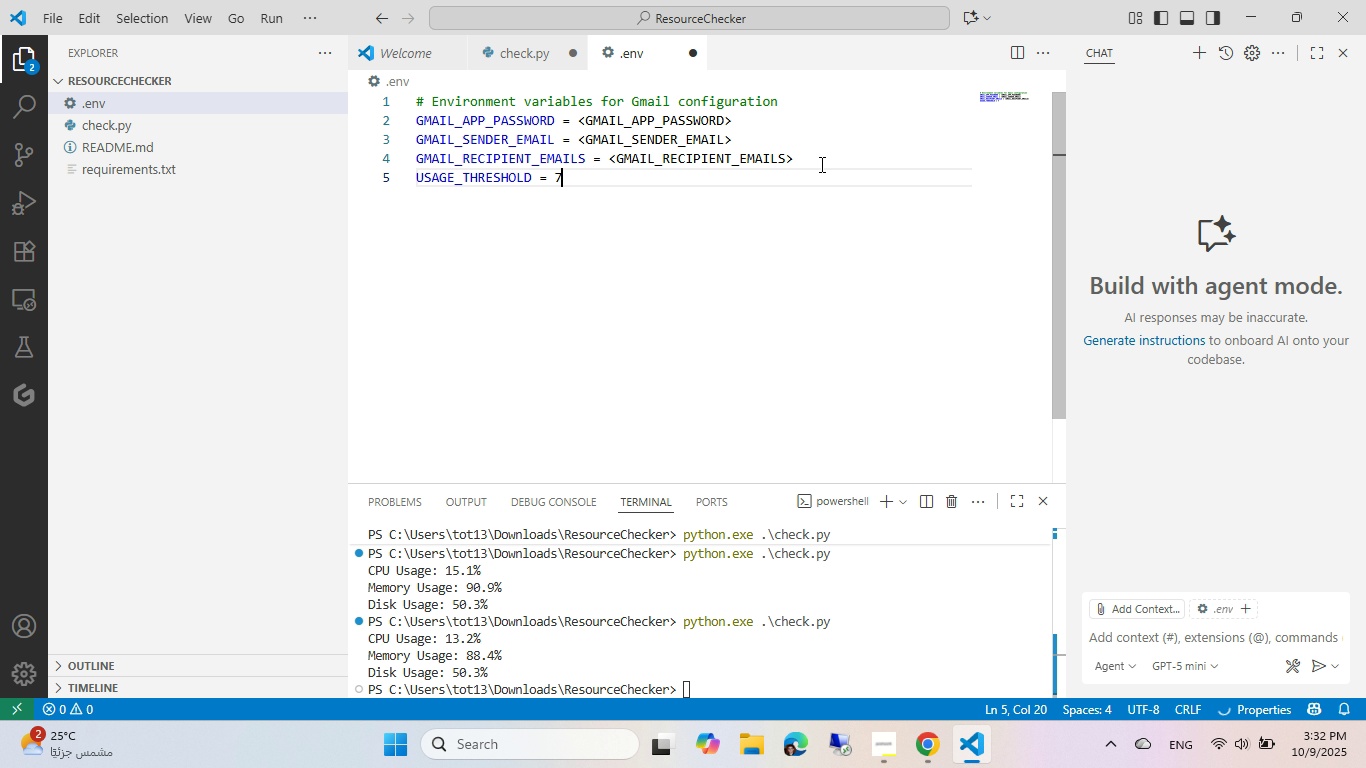 
key(Numpad5)
 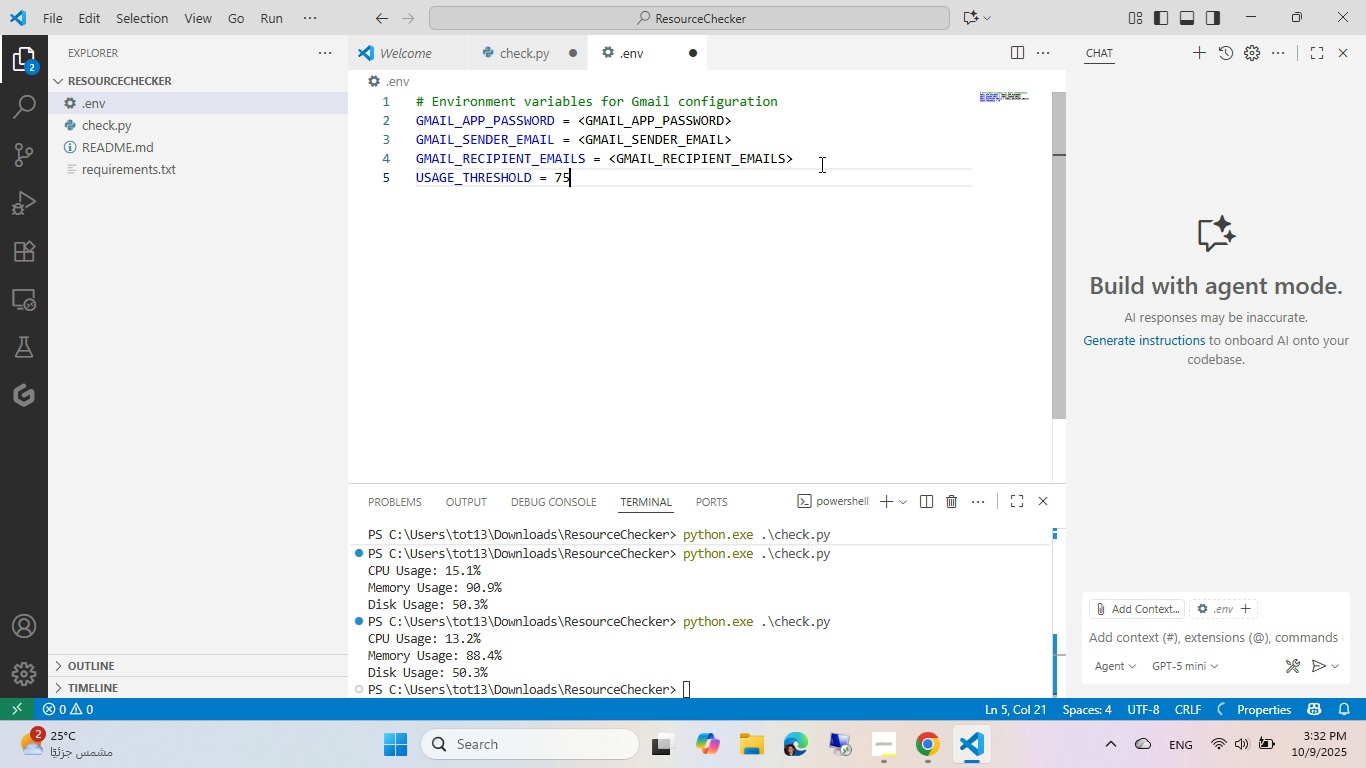 
key(Control+ControlLeft)
 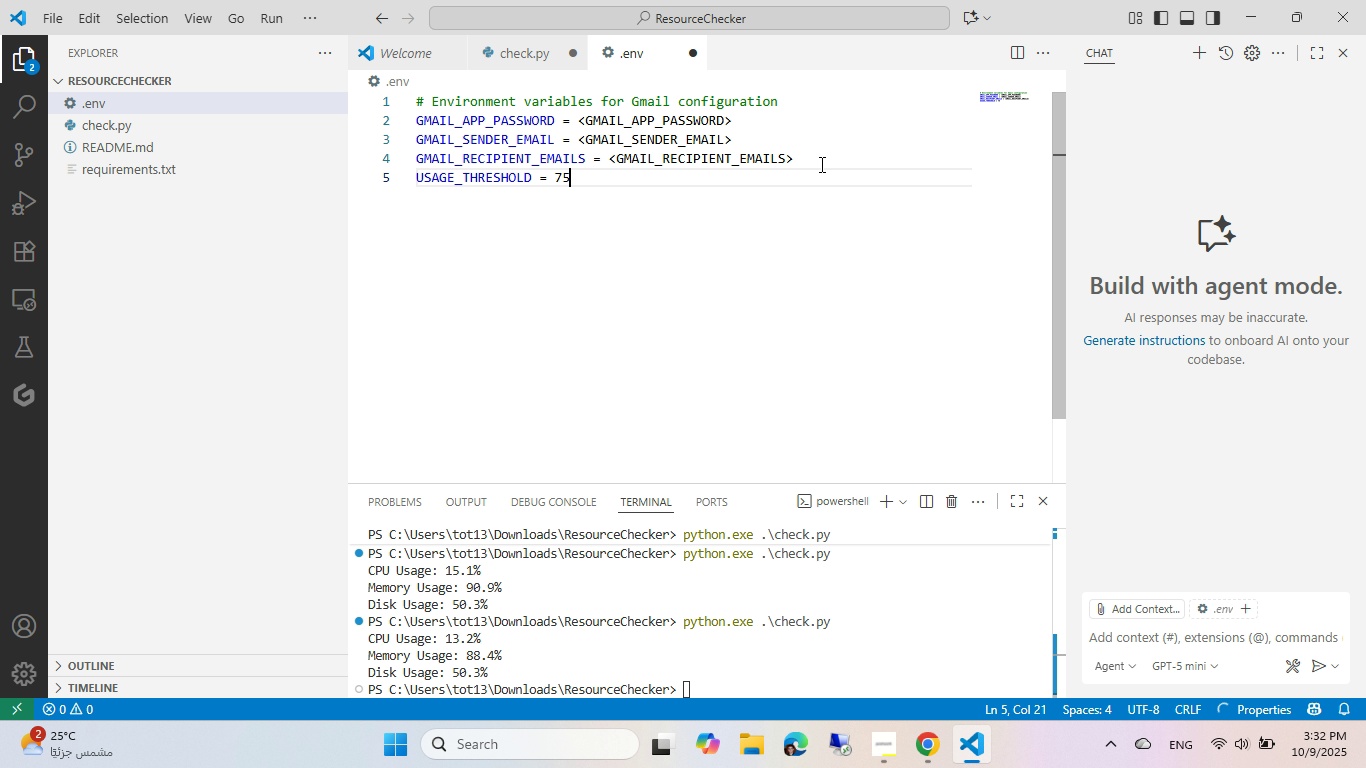 
key(S)
 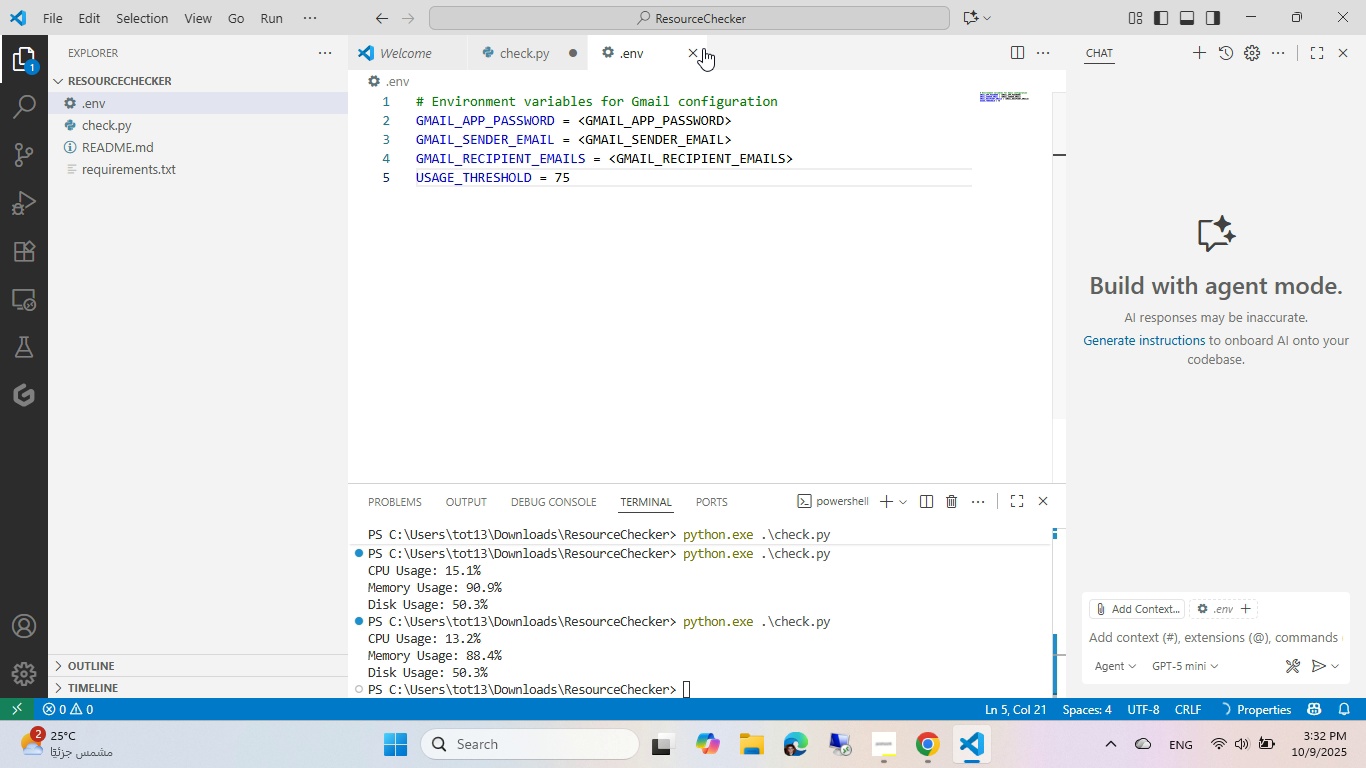 
left_click([693, 41])
 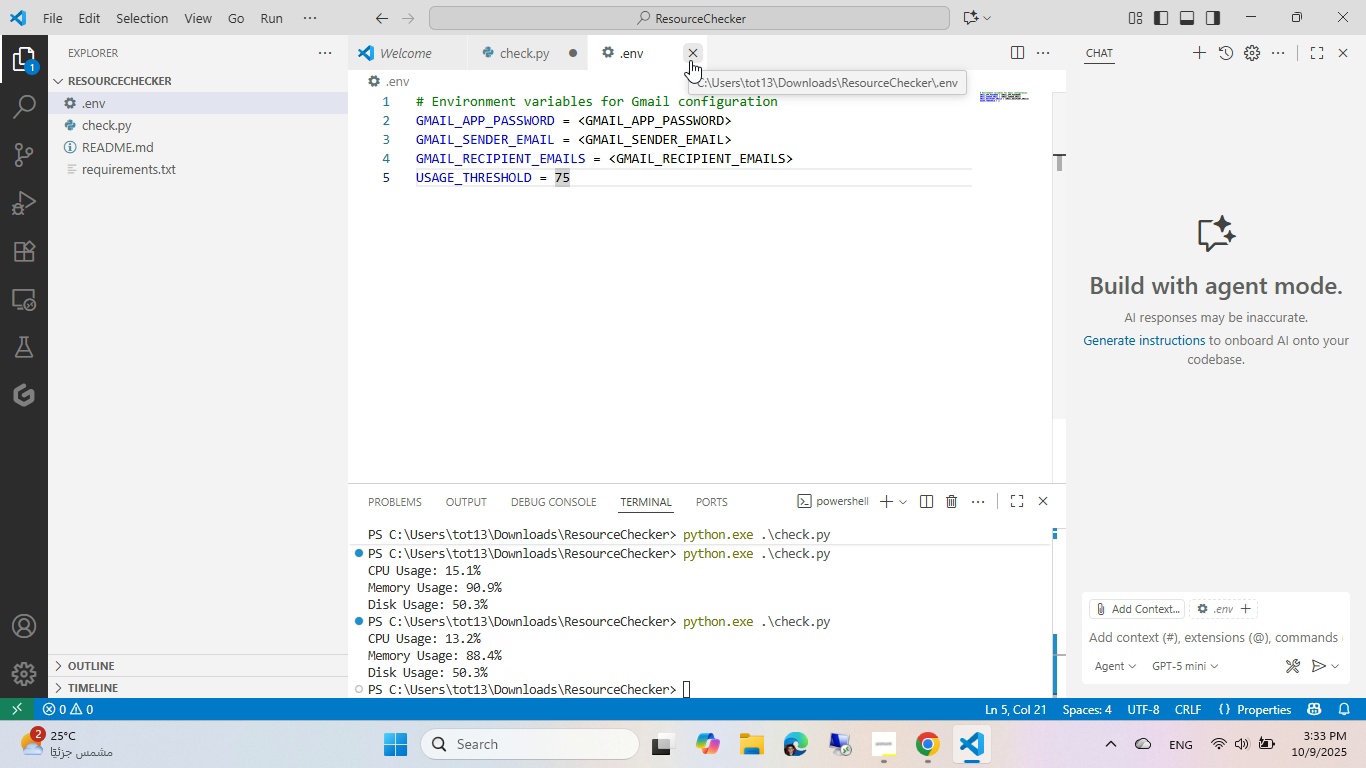 
left_click([690, 60])
 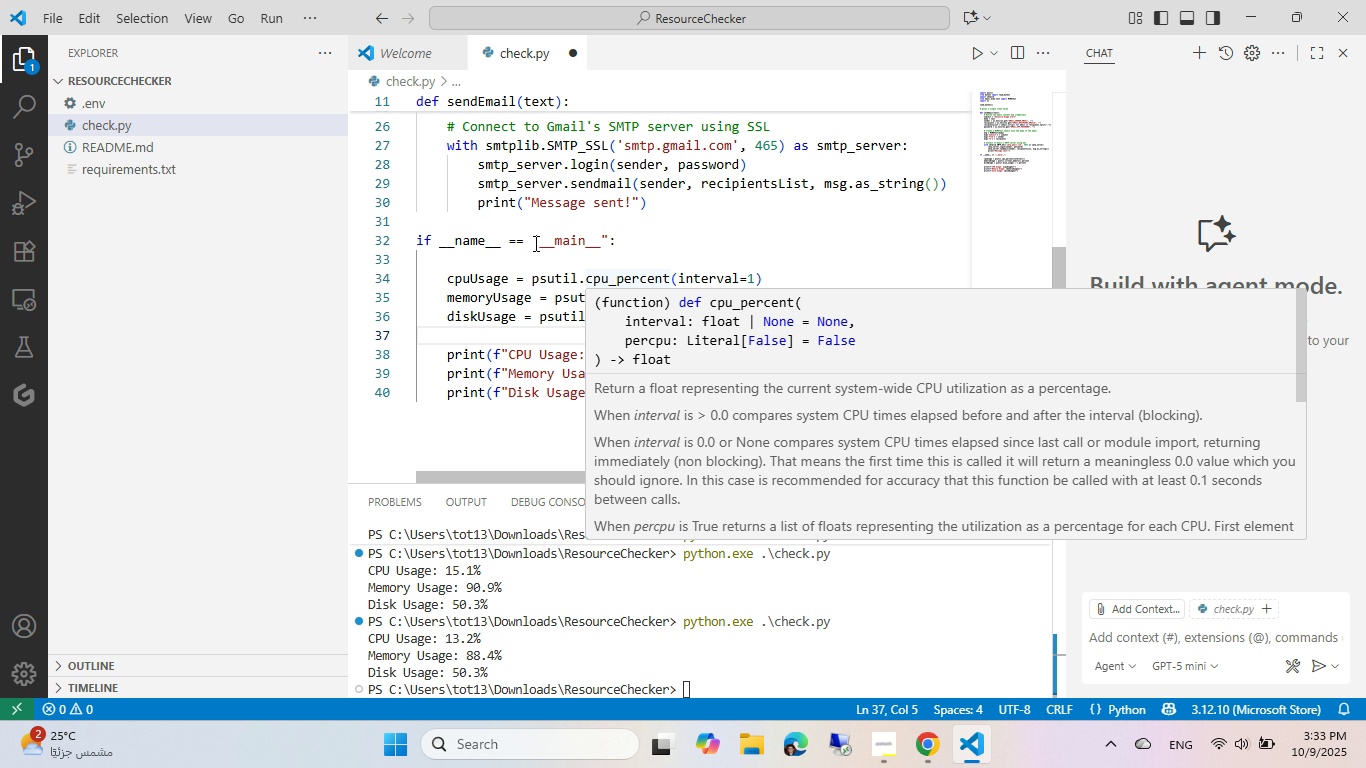 
left_click([556, 295])
 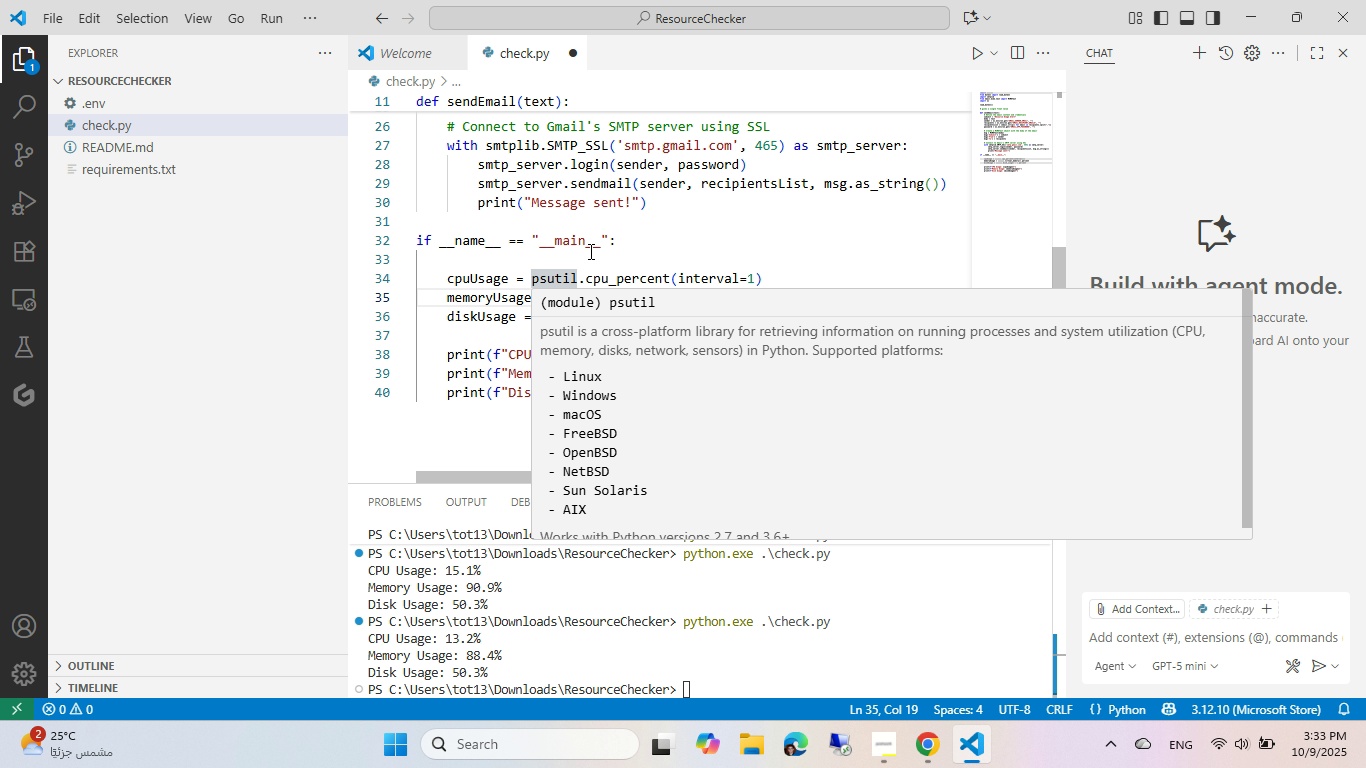 
left_click([617, 238])
 